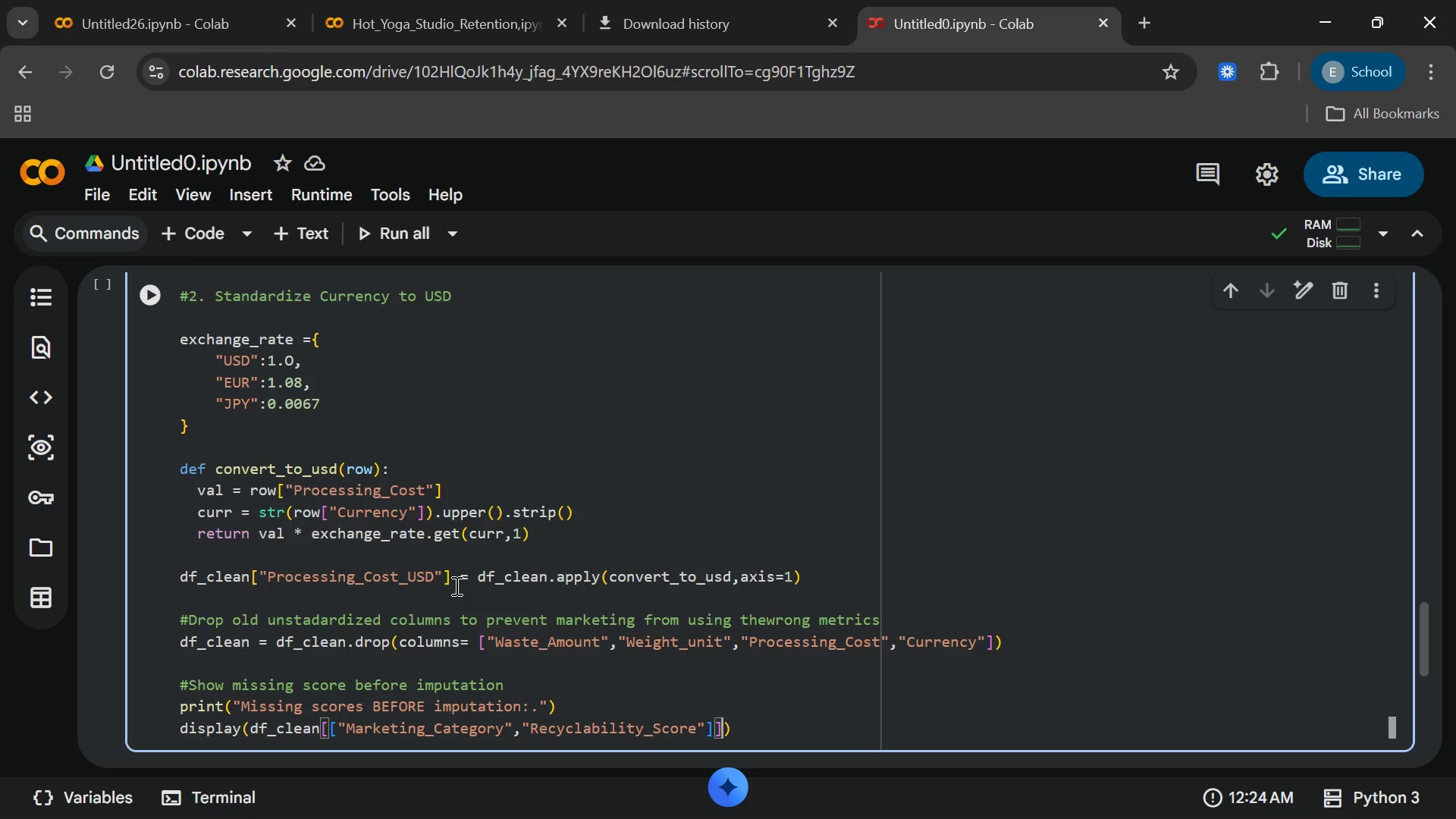 
key(ArrowRight)
 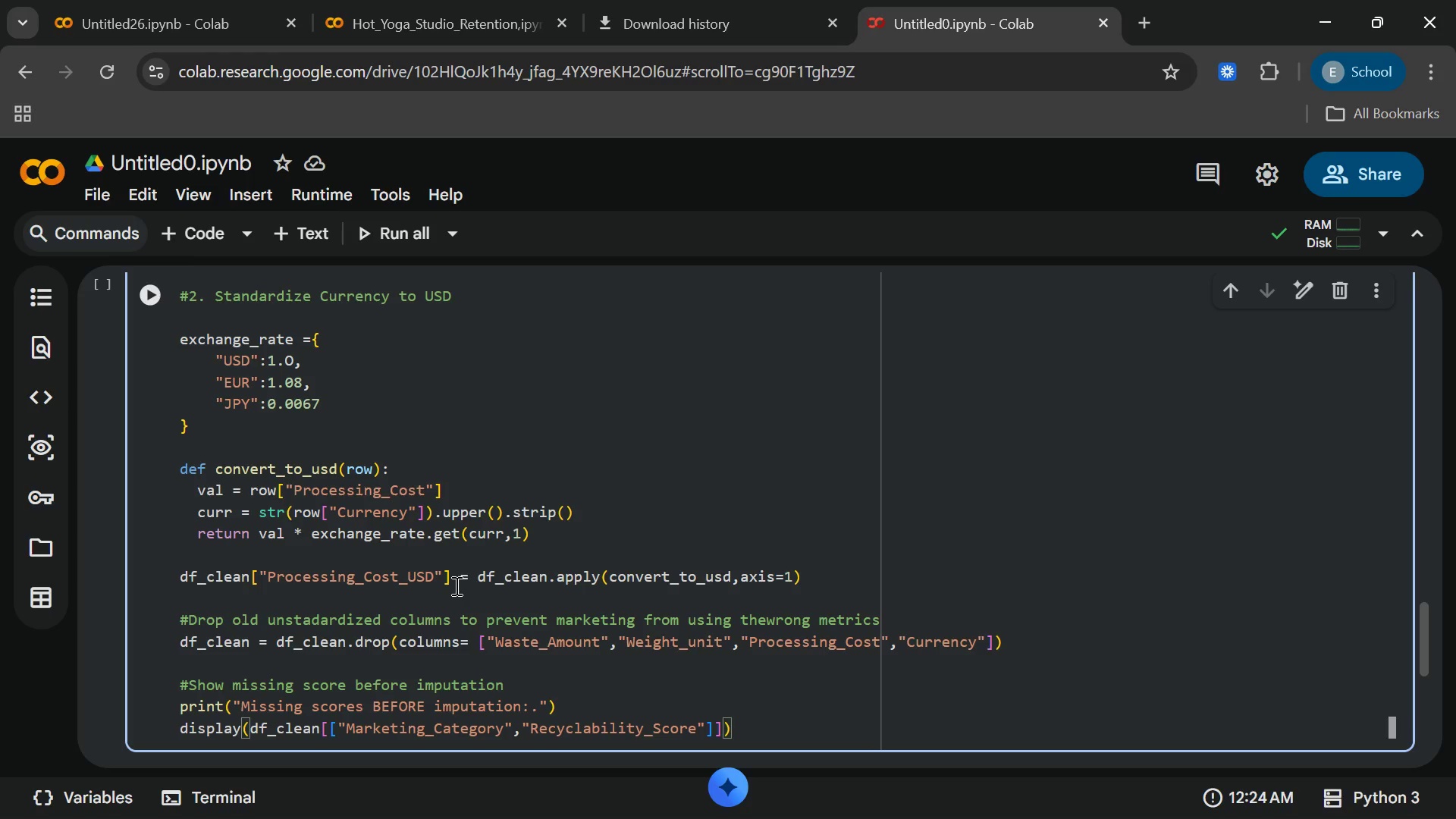 
type([df_clean)
 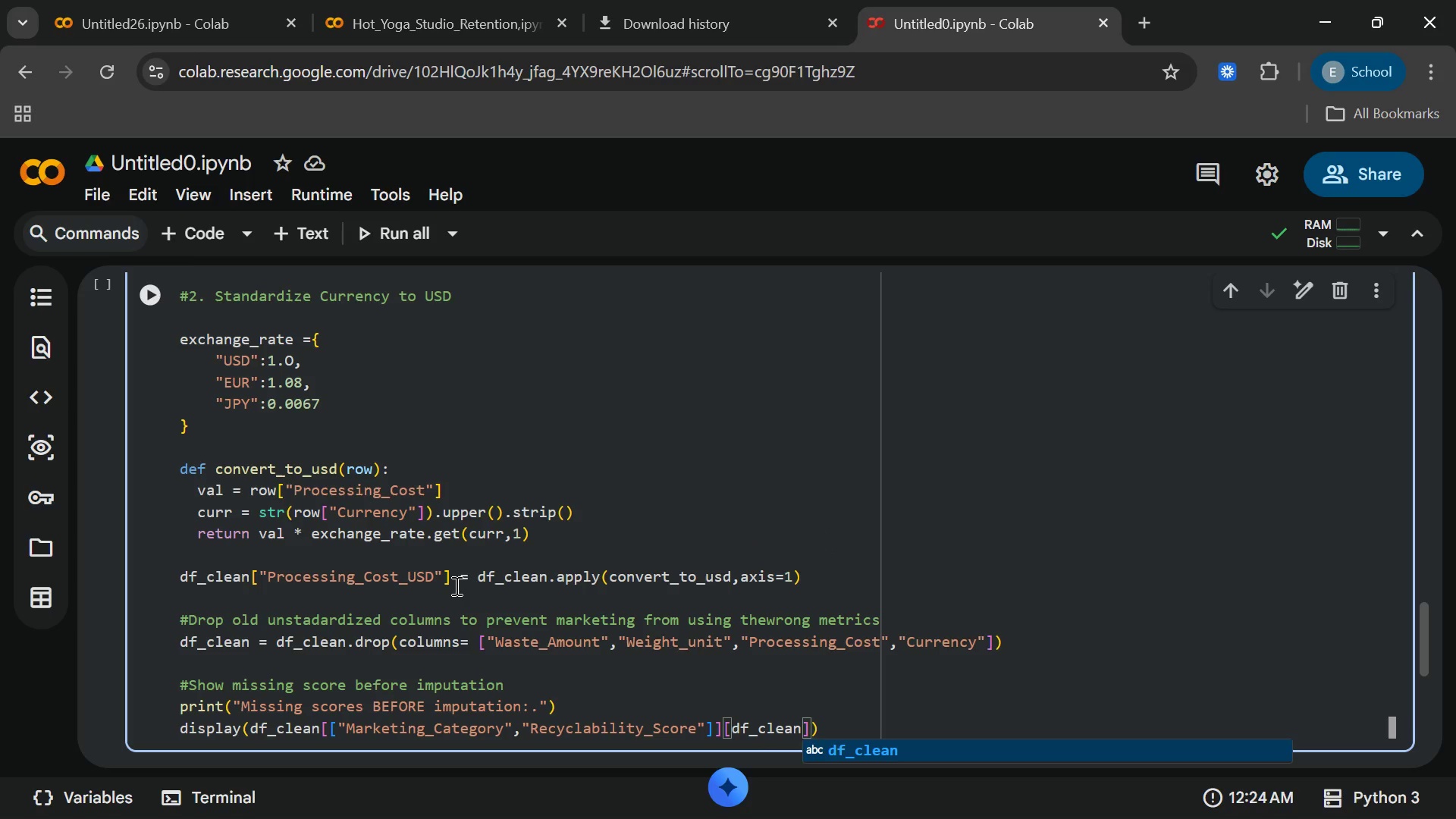 
key(Enter)
 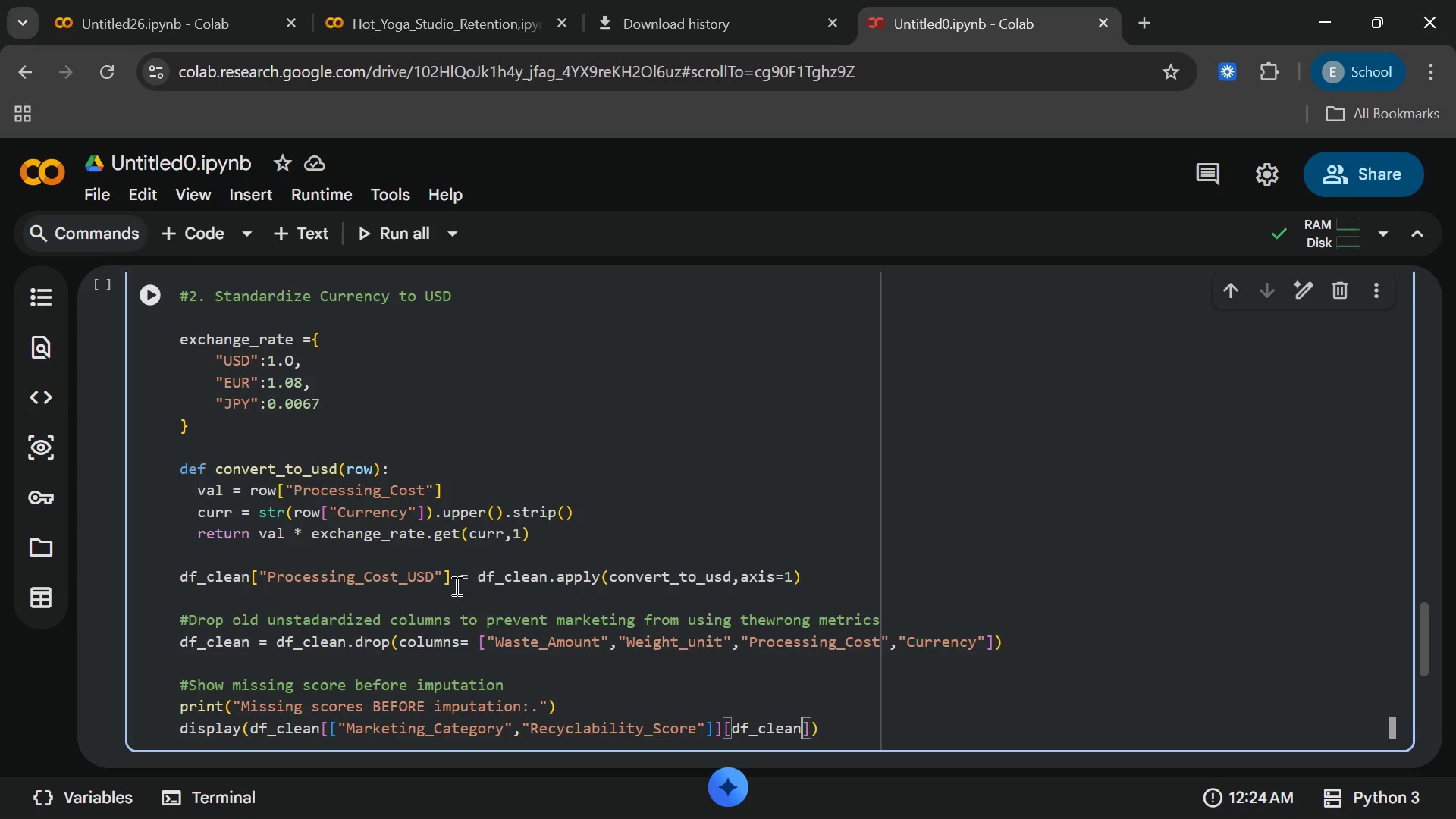 
key(BracketLeft)
 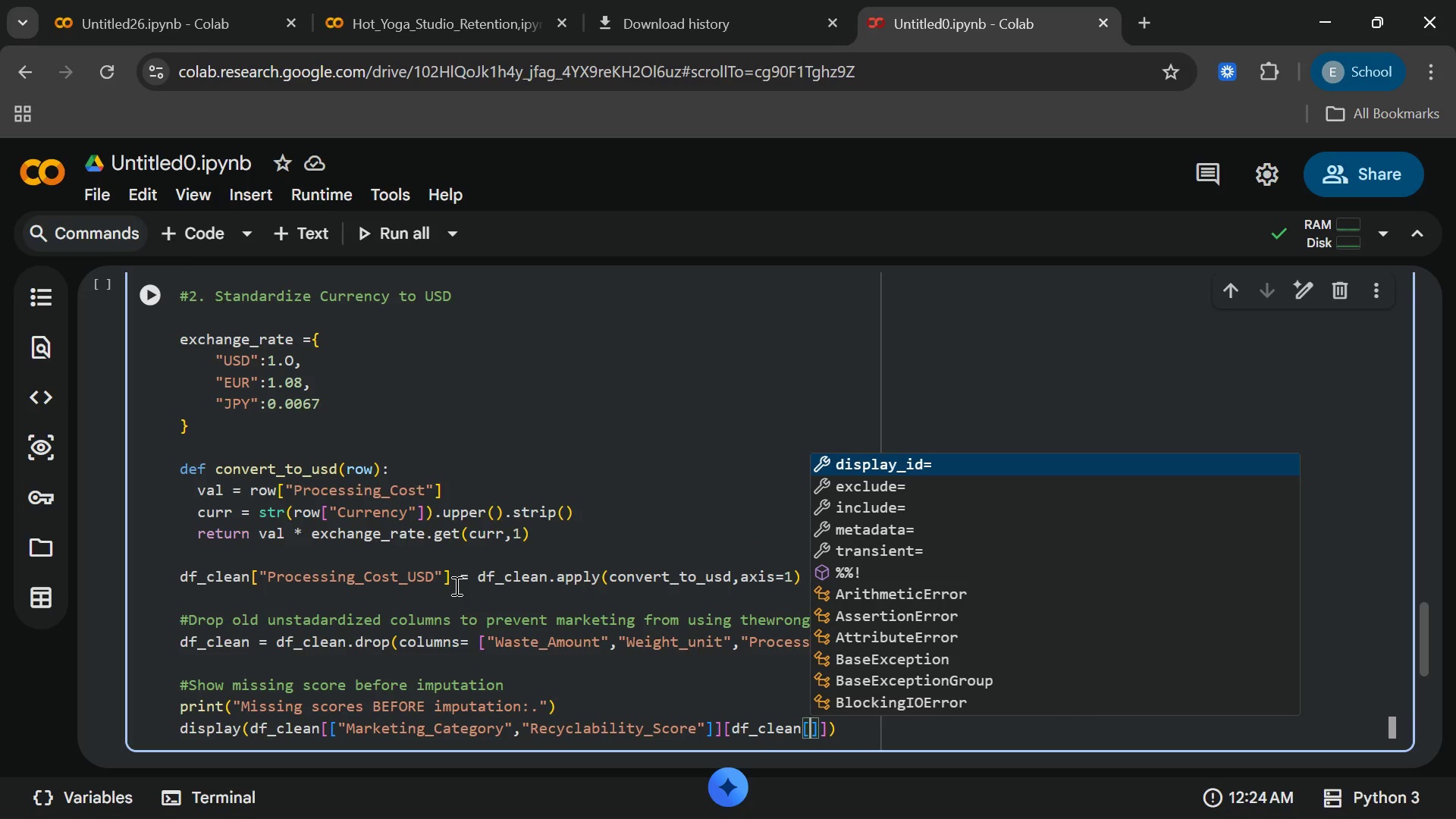 
type("Recyclabi)
 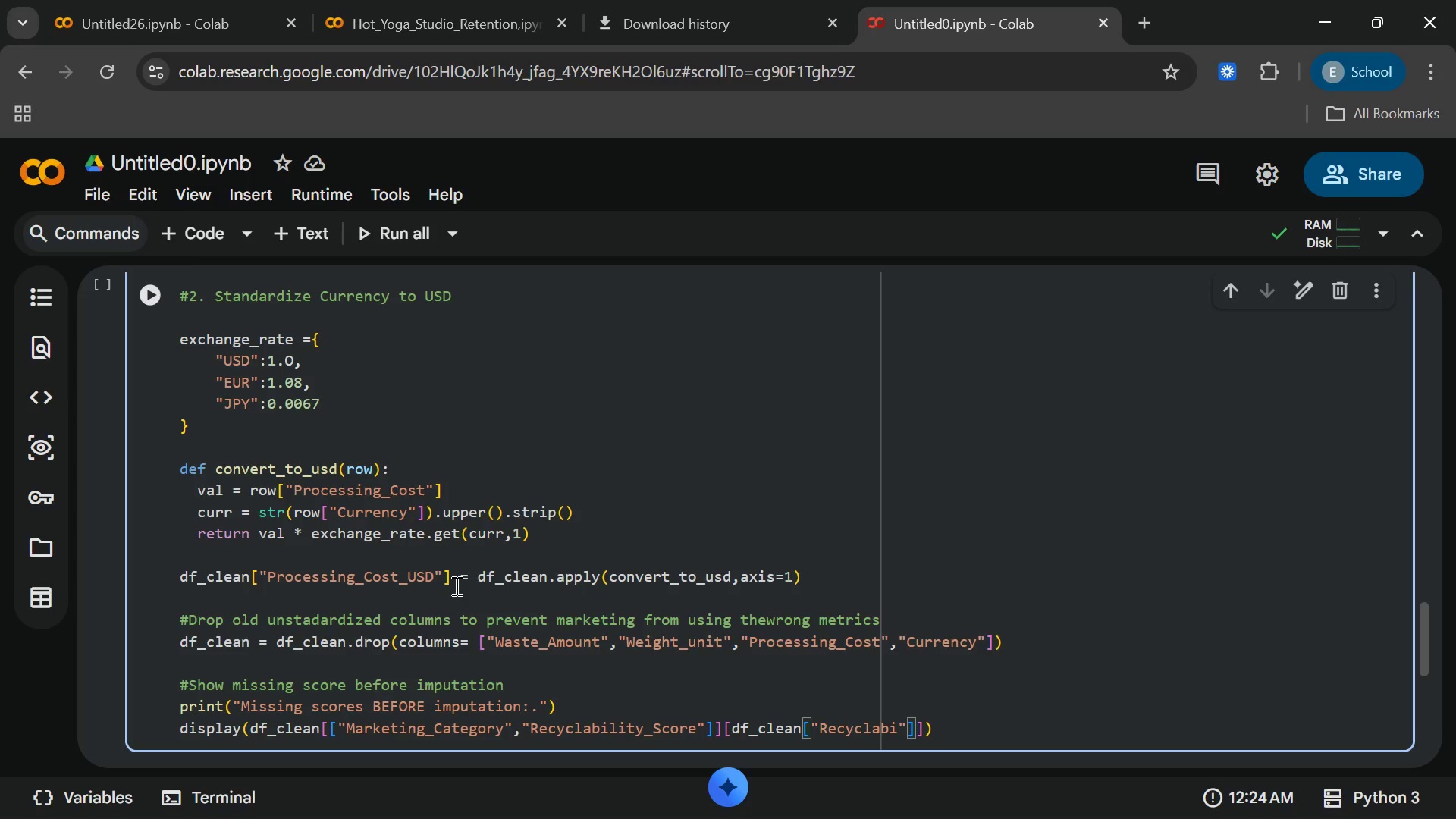 
type(lity_Sc)
 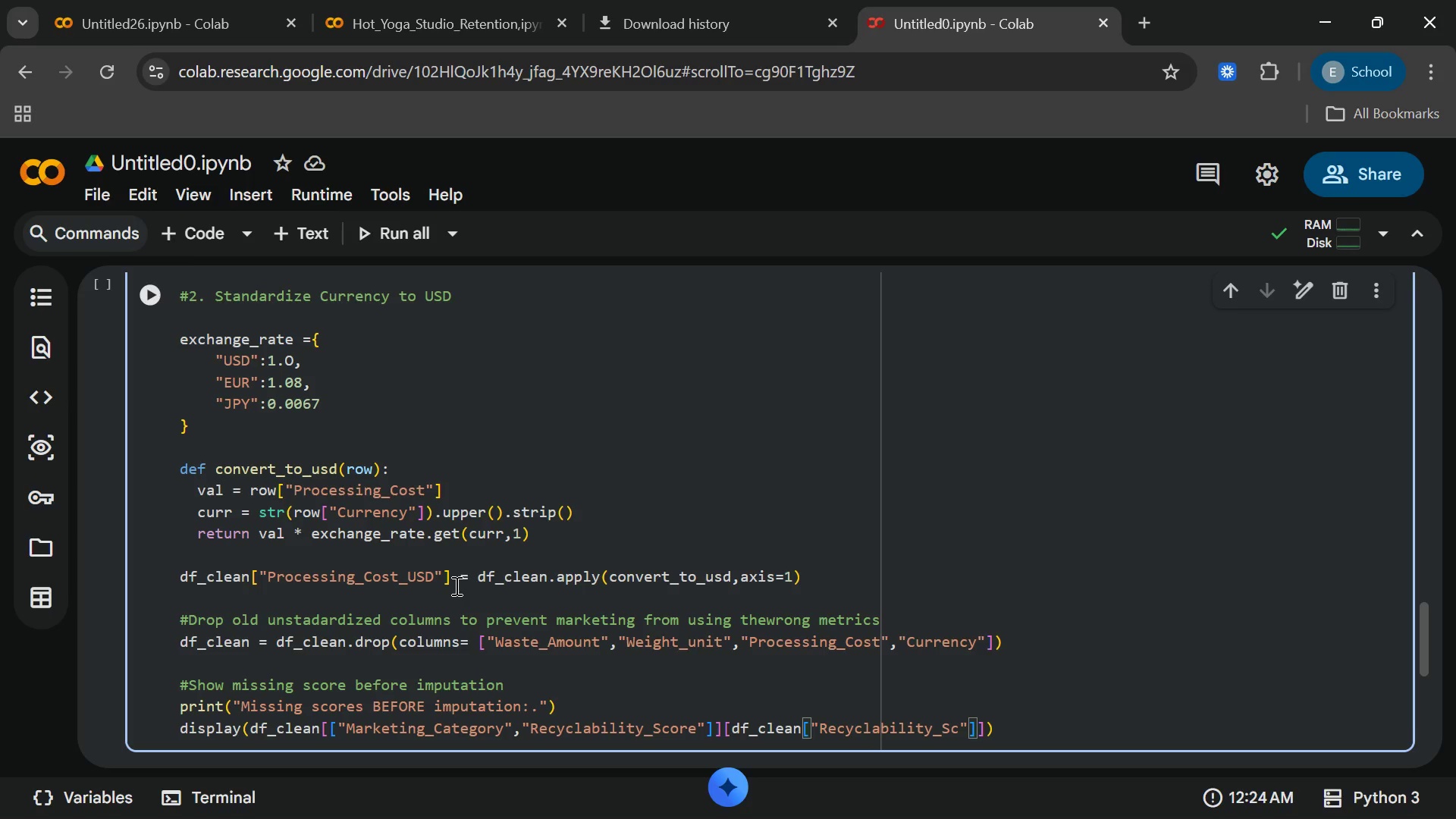 
type(ore)
 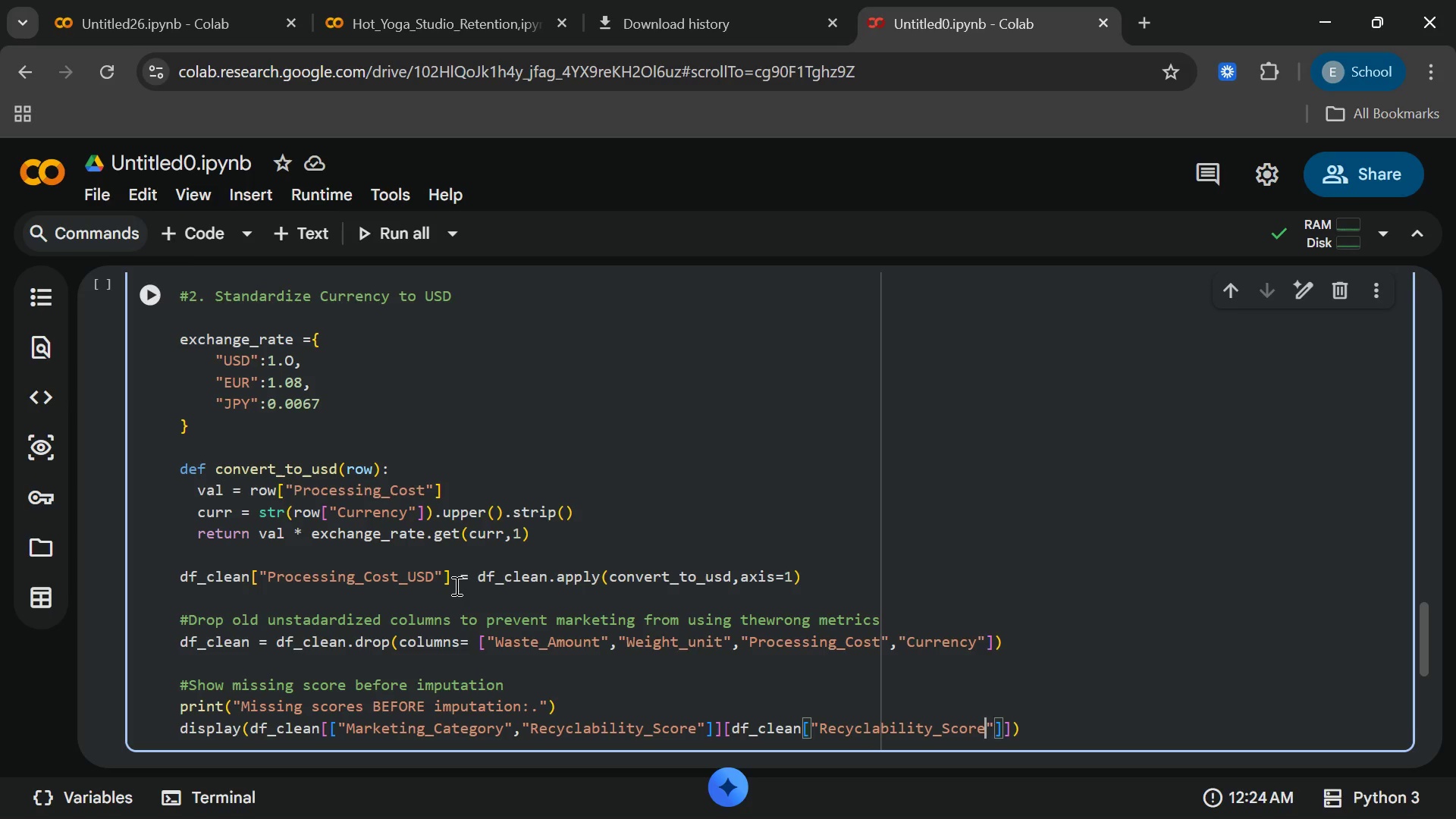 
key(ArrowRight)
 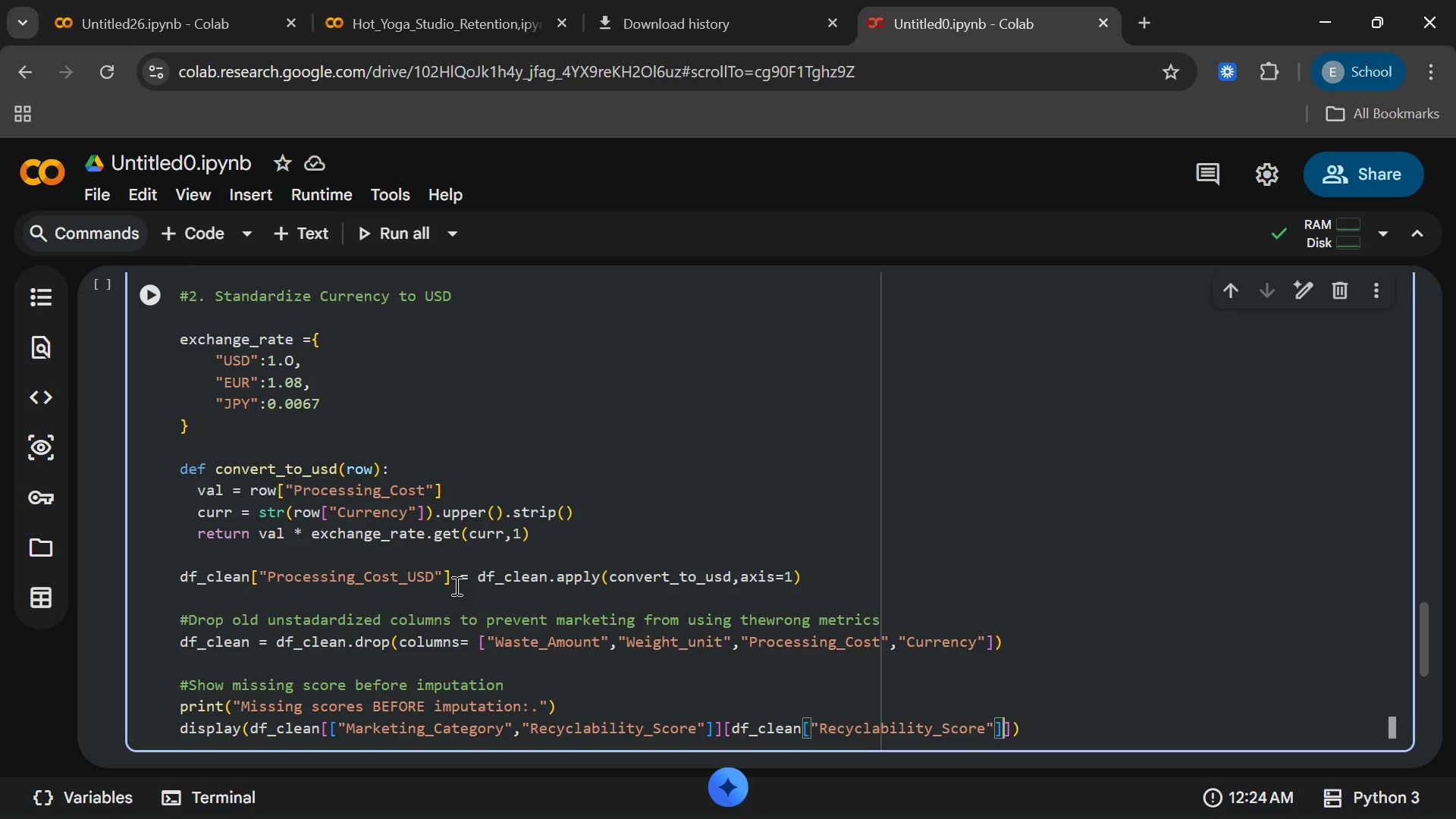 
key(ArrowRight)
 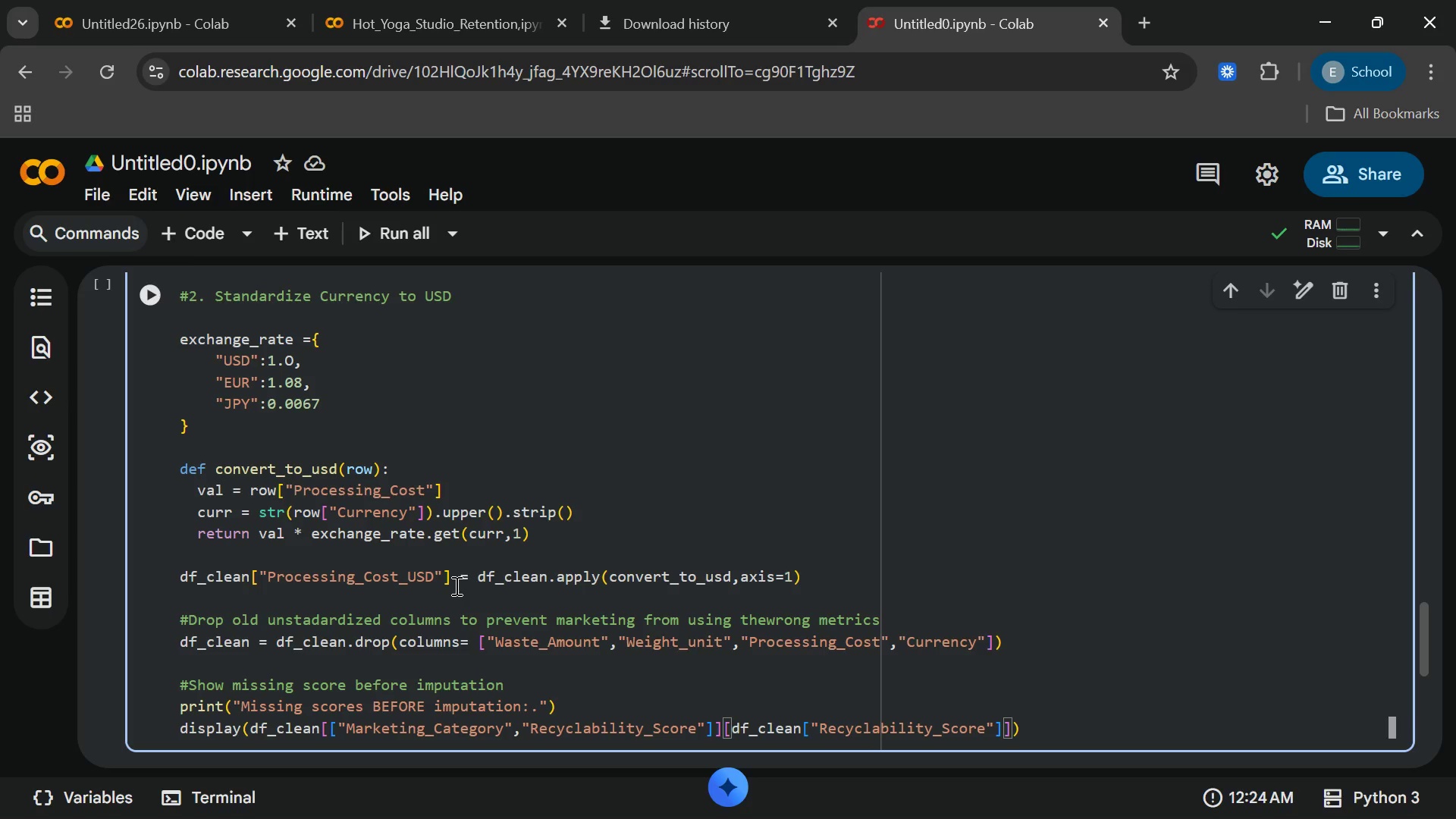 
type(.isnull)
 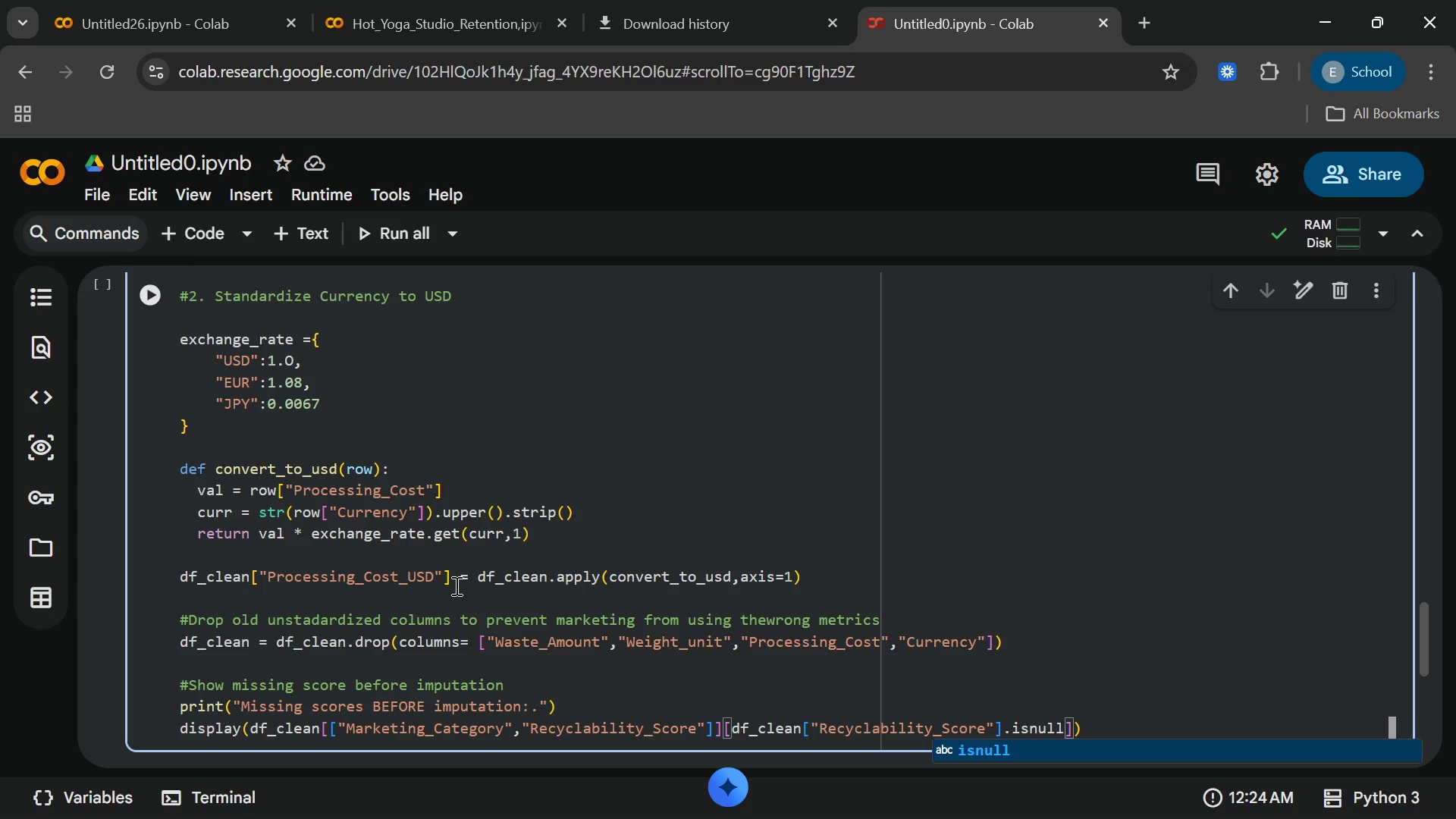 
wait(6.39)
 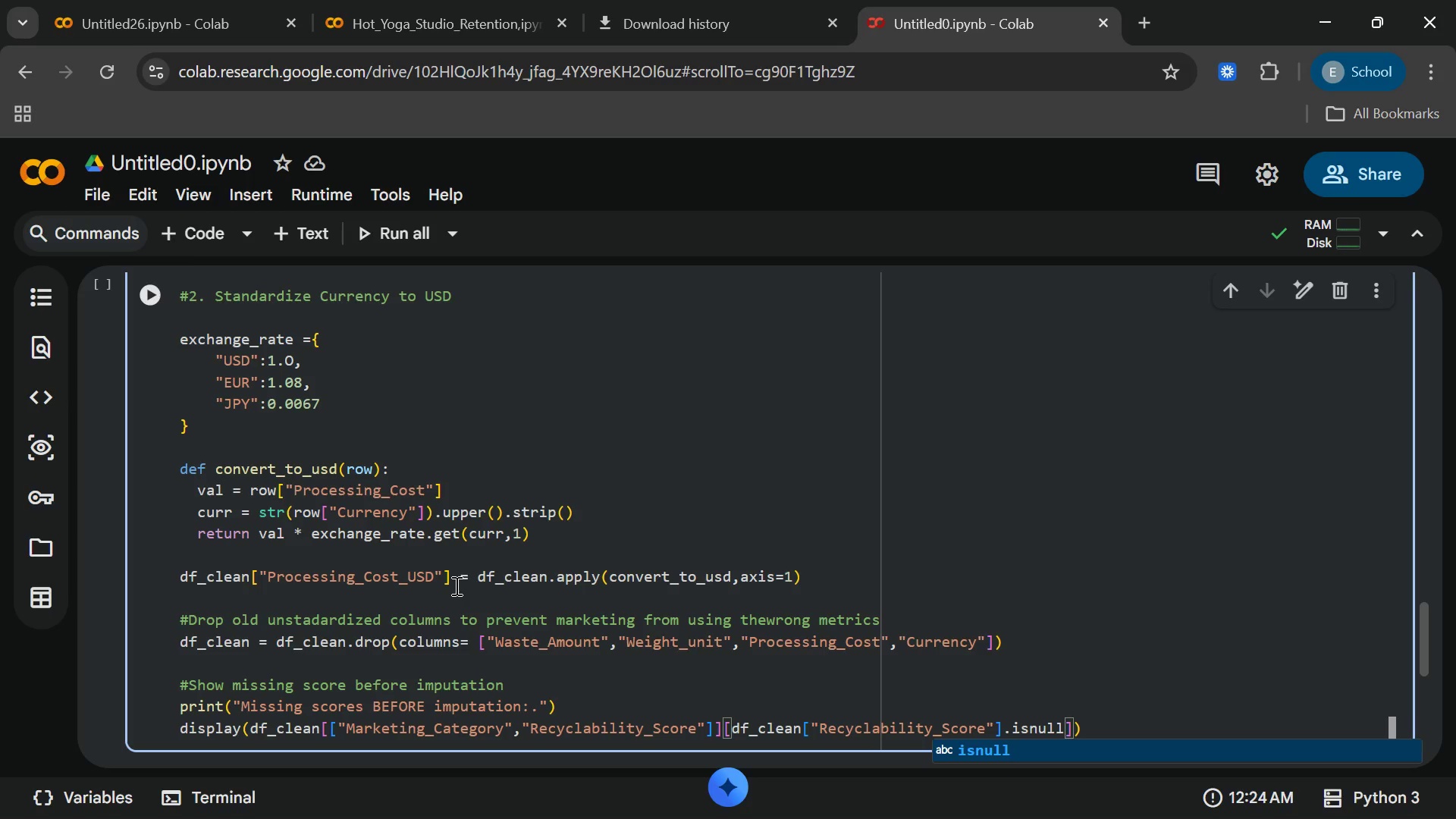 
key(Shift+9)
 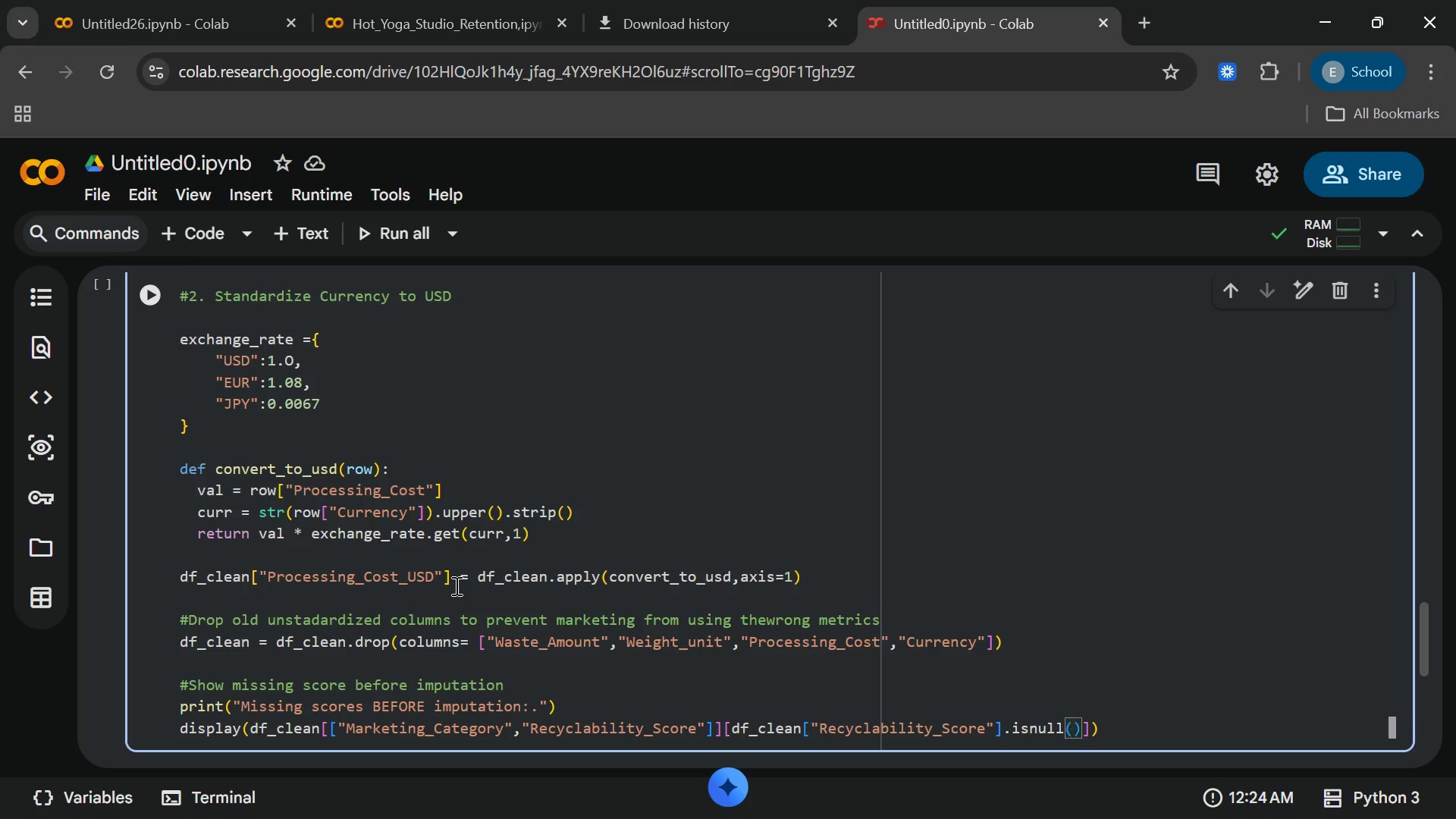 
key(End)
 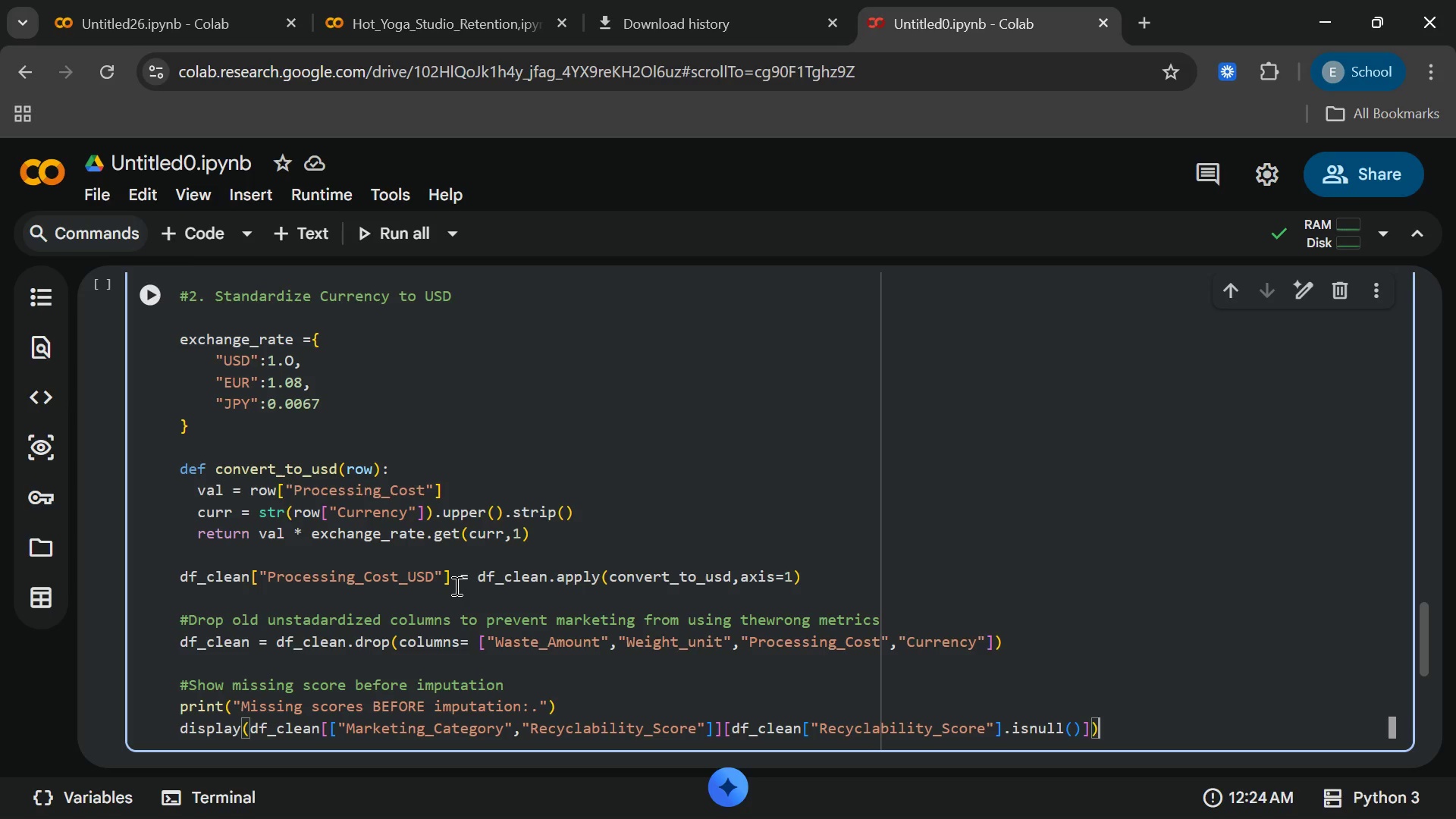 
key(End)
 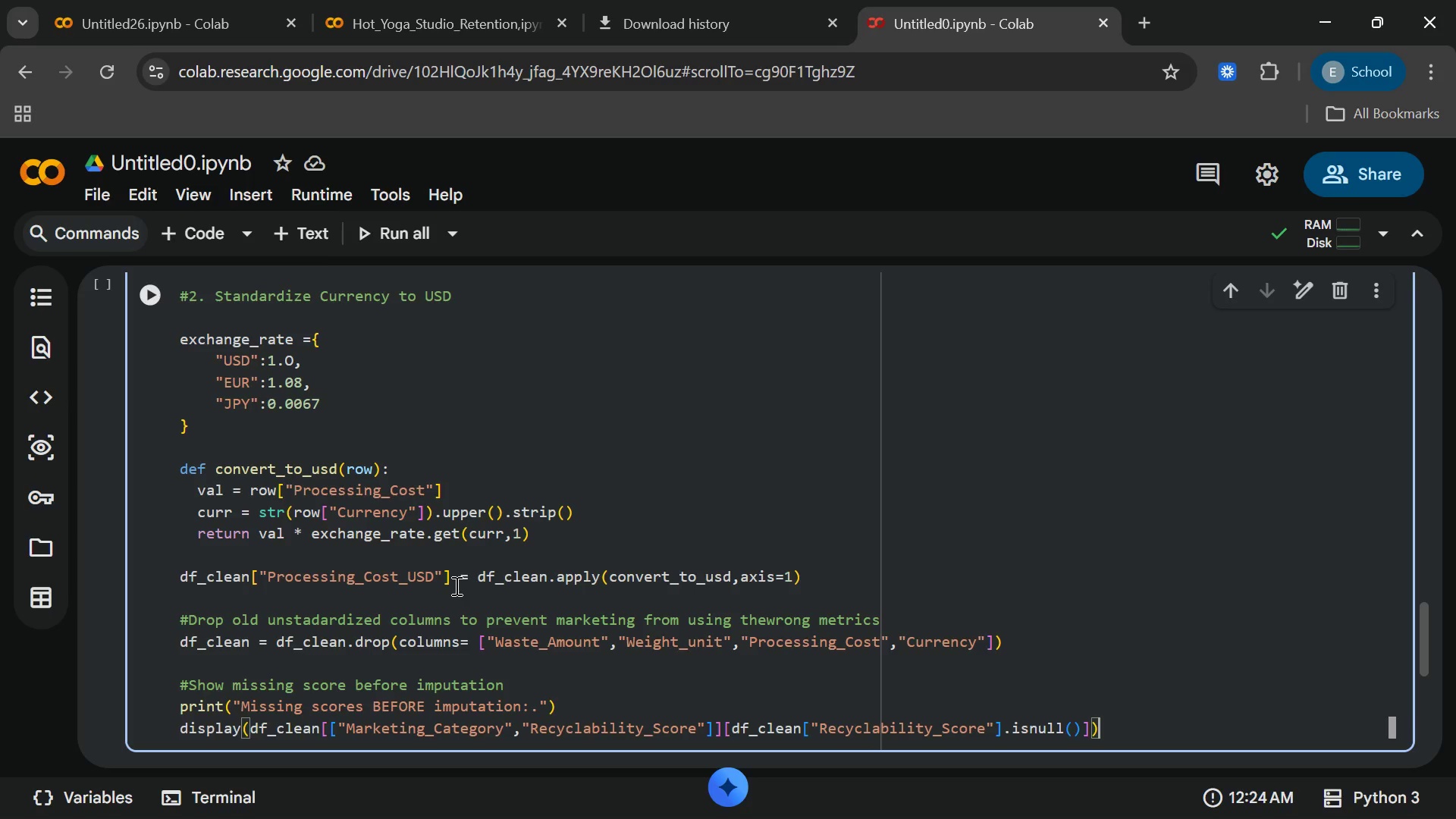 
key(Enter)
 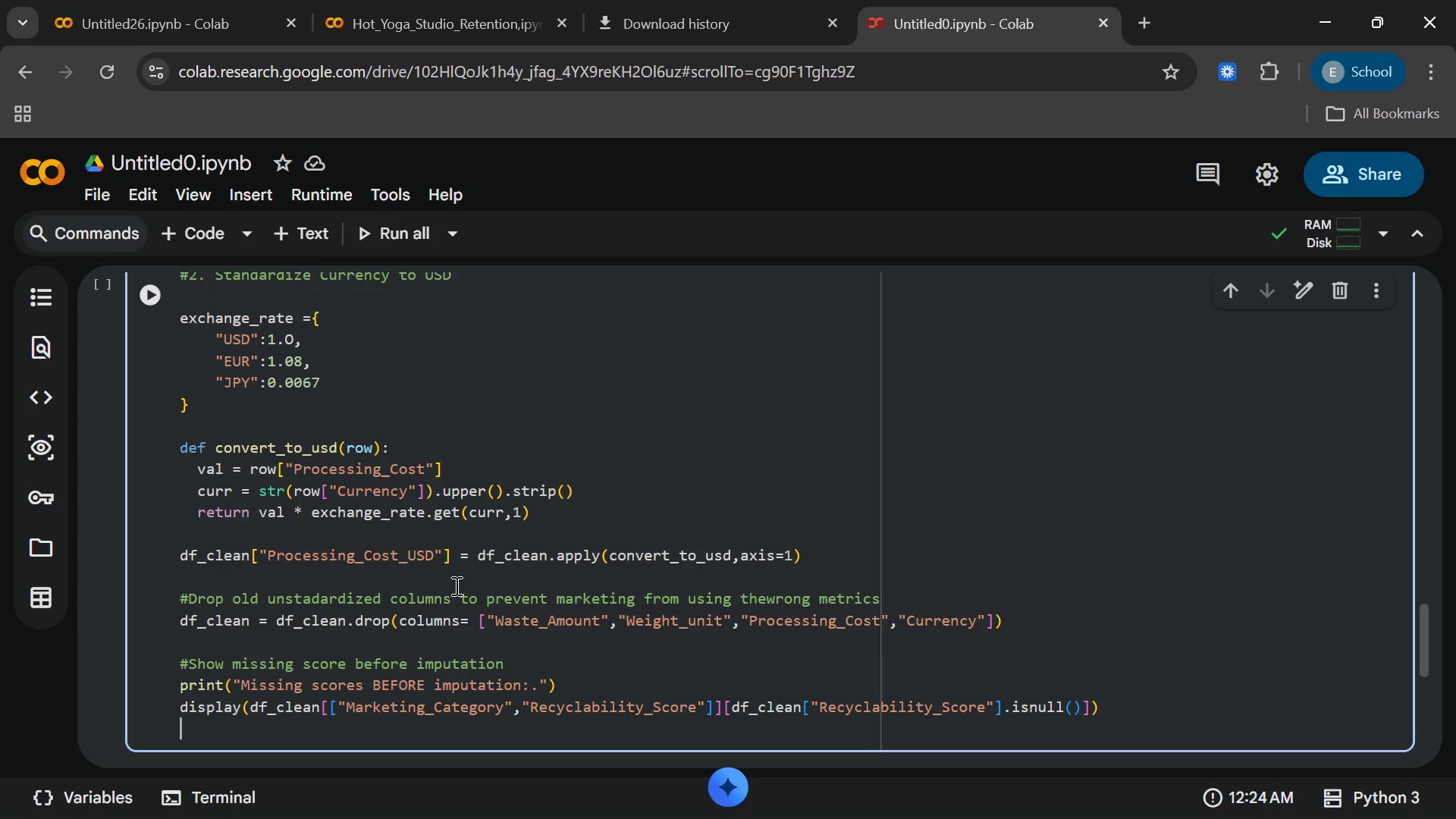 
key(Enter)
 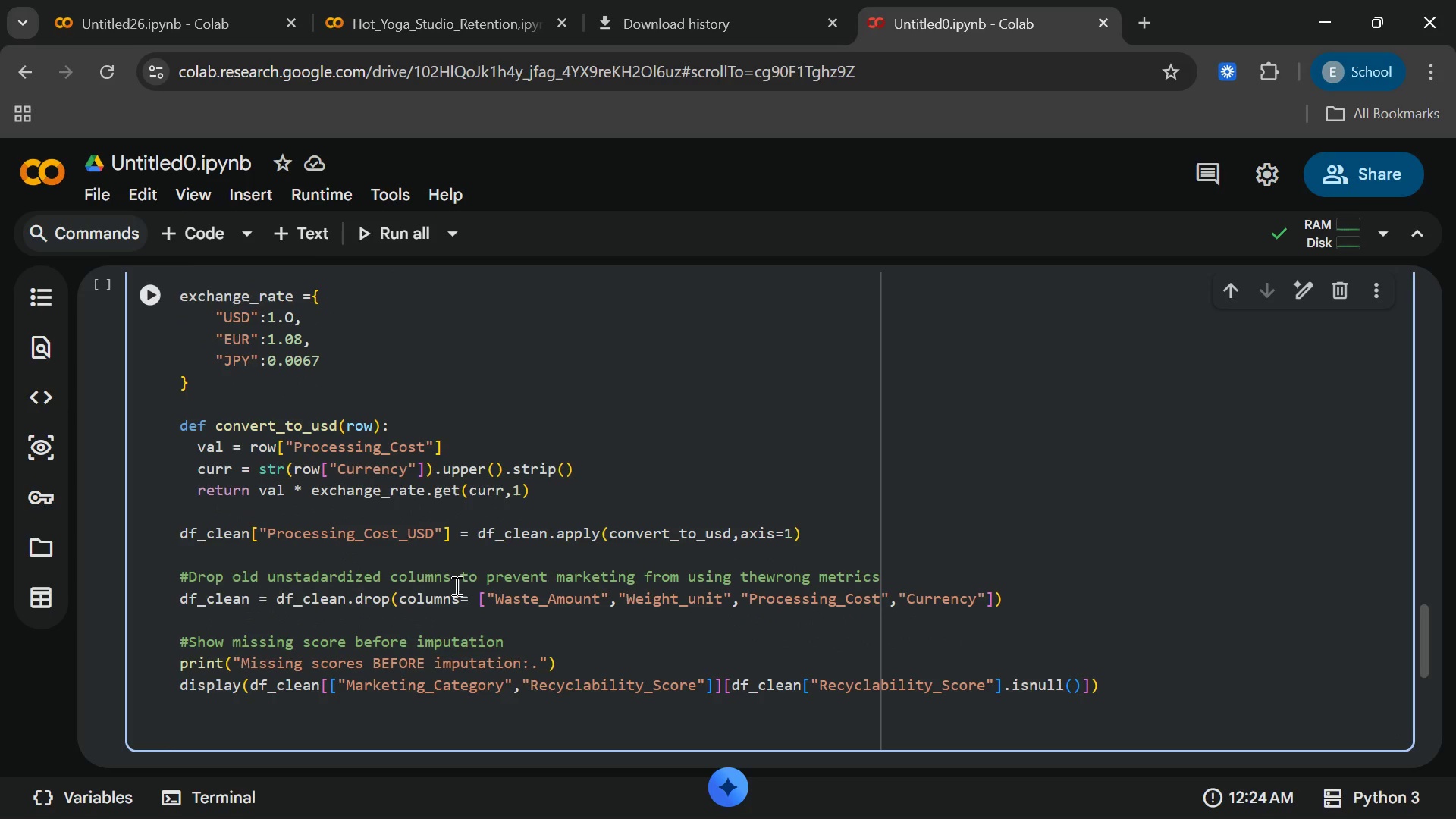 
key(Shift+3)
 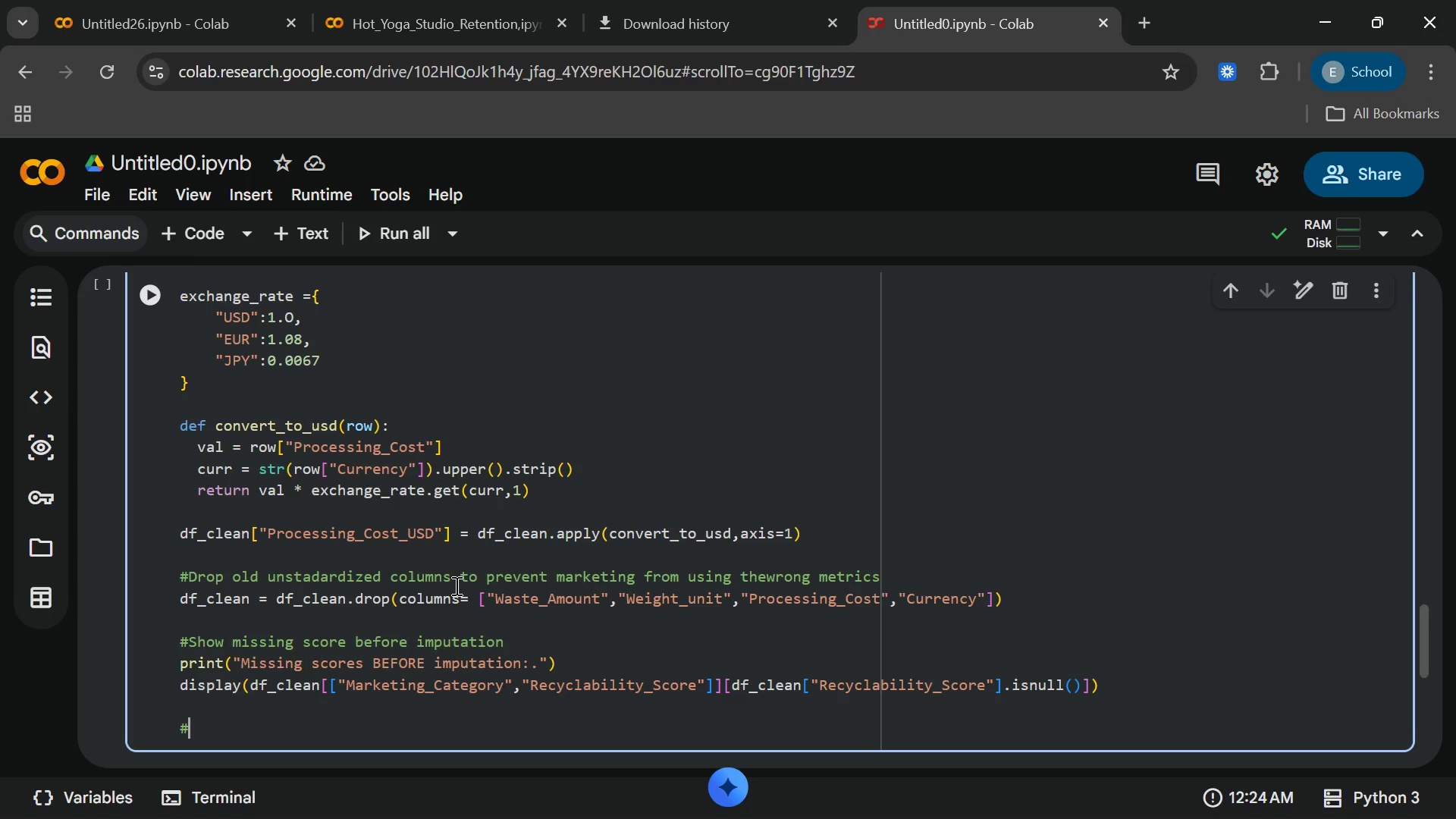 
wait(6.73)
 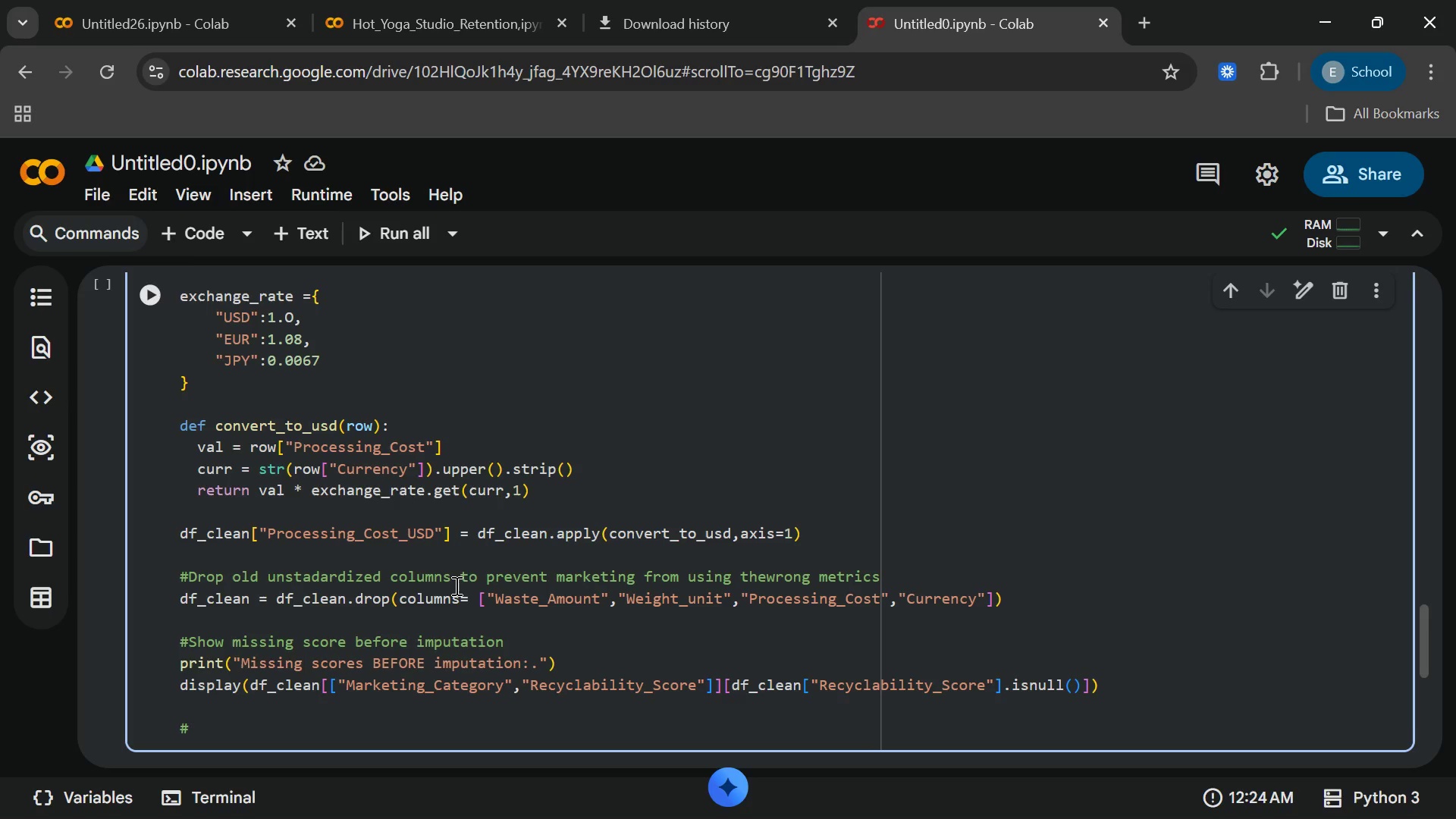 
type(grup)
key(Backspace)
key(Backspace)
key(Backspace)
key(Backspace)
key(Backspace)
type(Grup by the cla)
key(Backspace)
type(ean category and apply )
 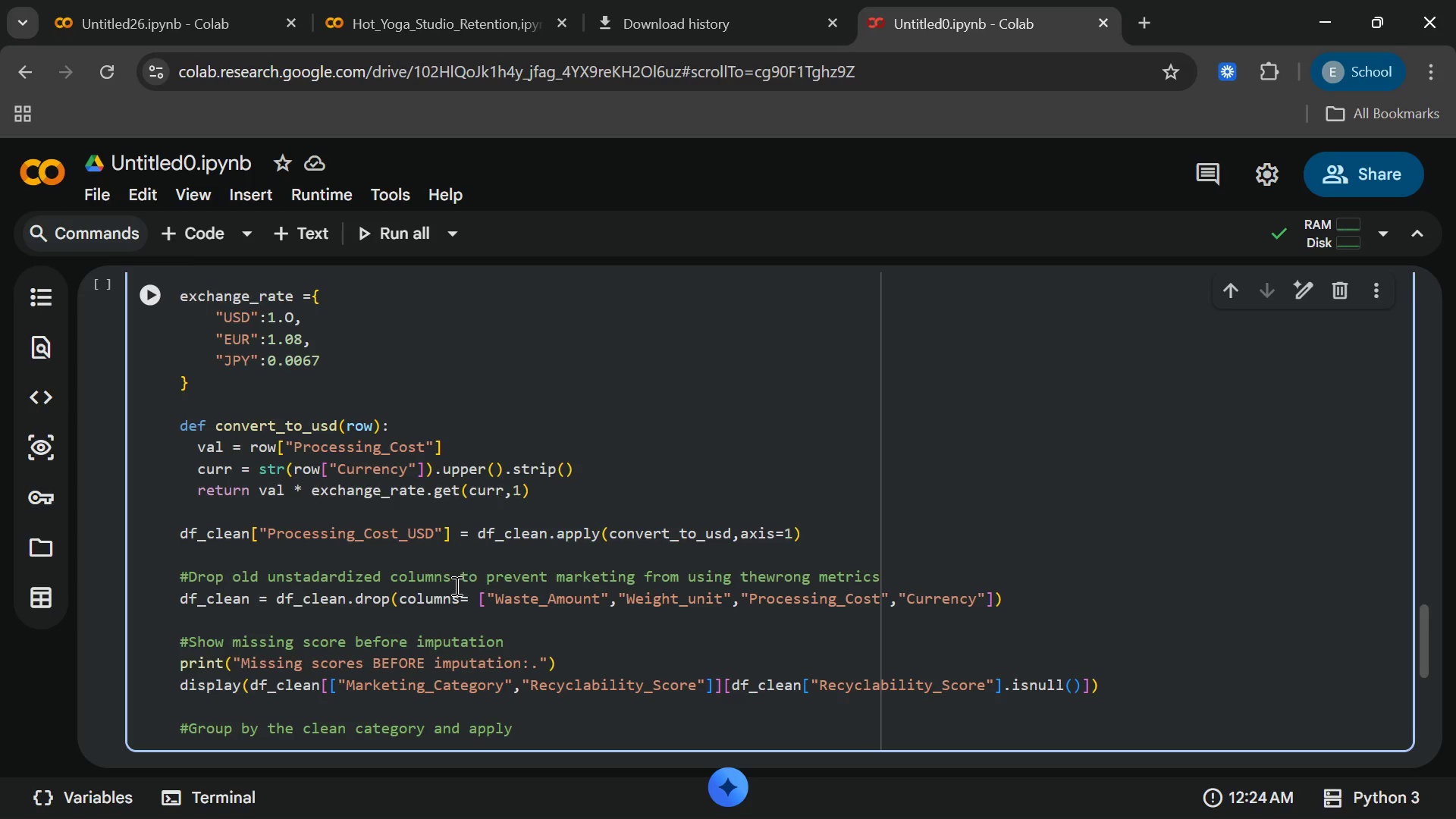 
wait(6.89)
 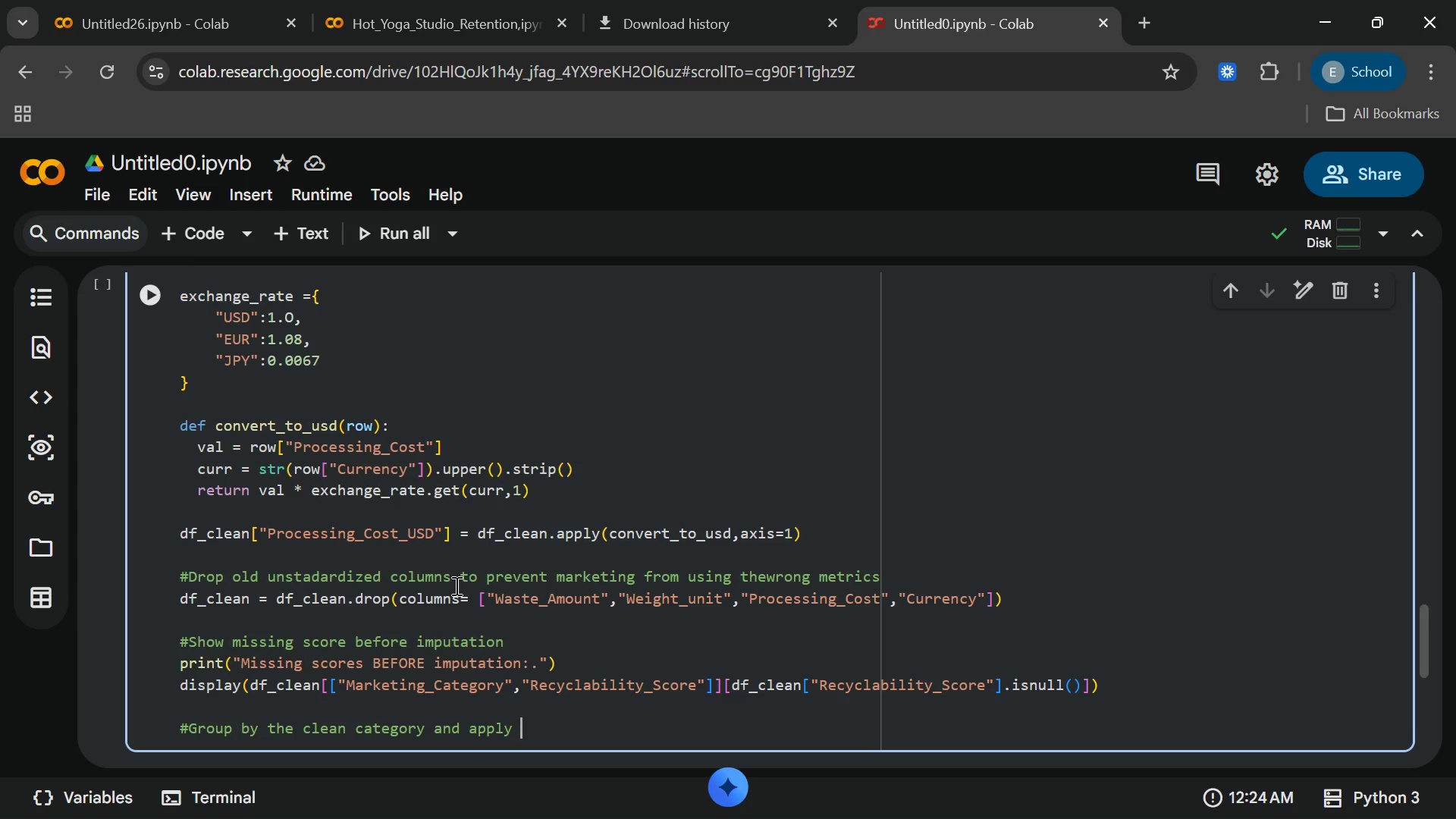 
type(a trAn)
 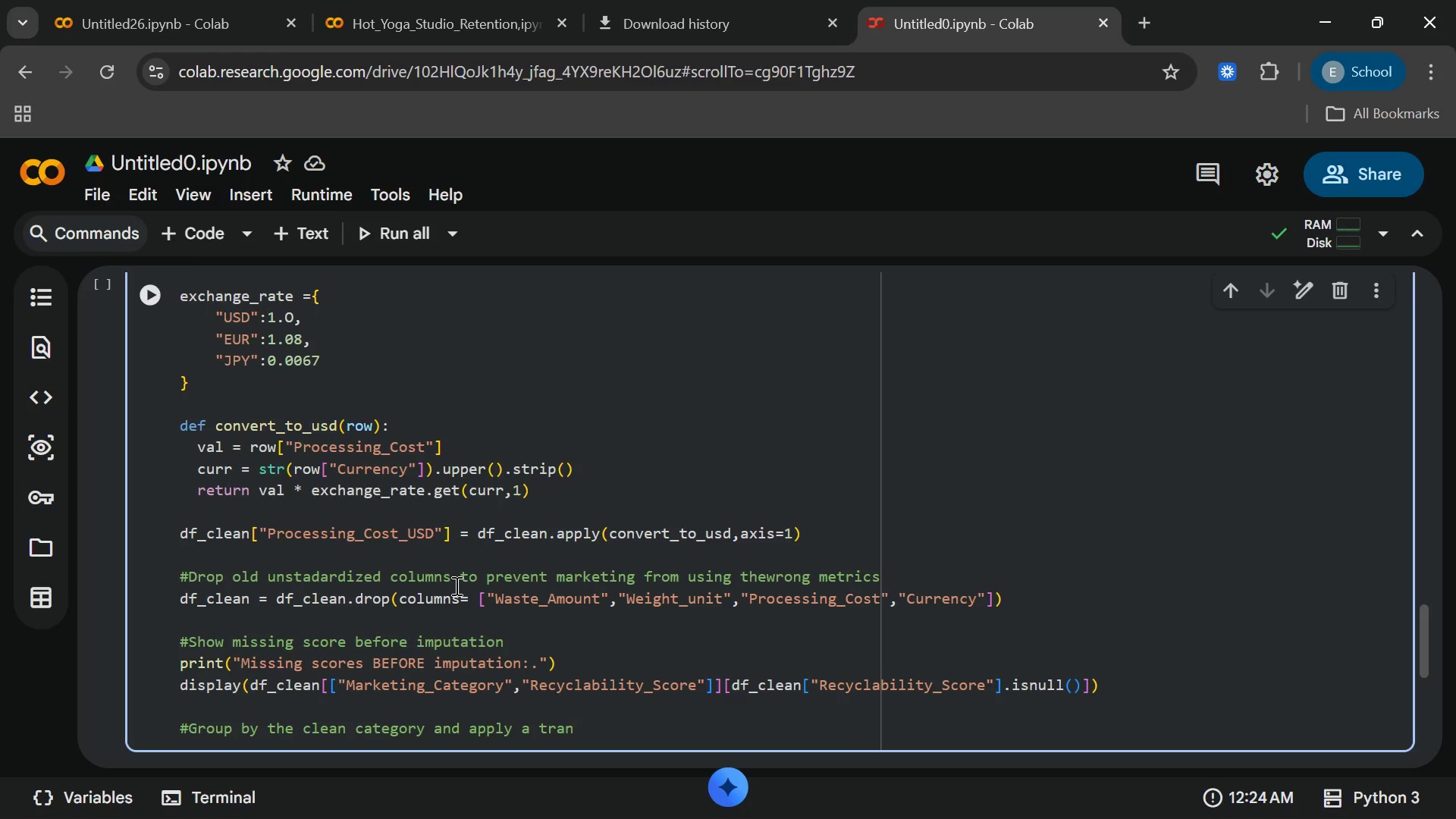 
wait(10.39)
 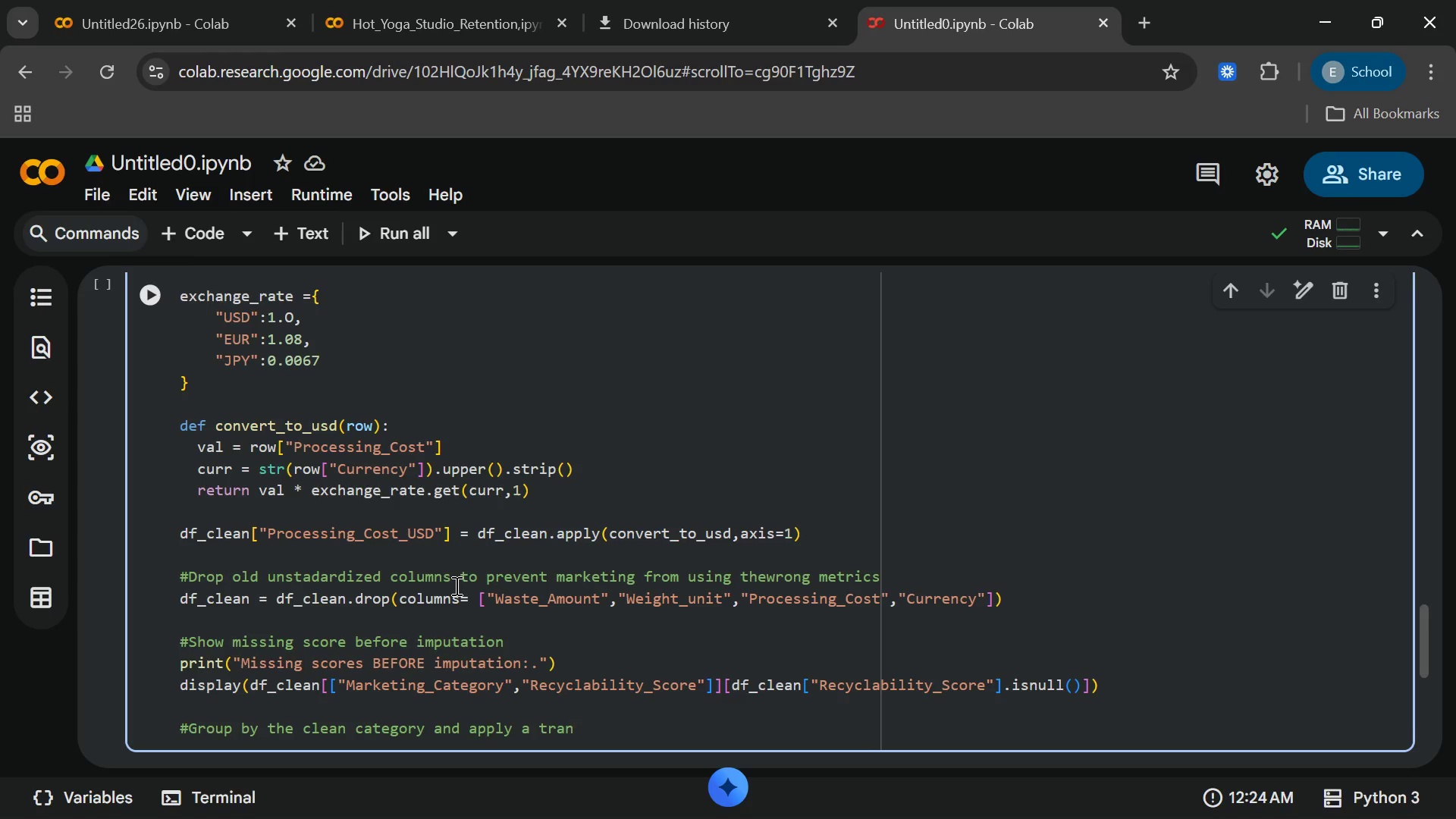 
type(sform)
 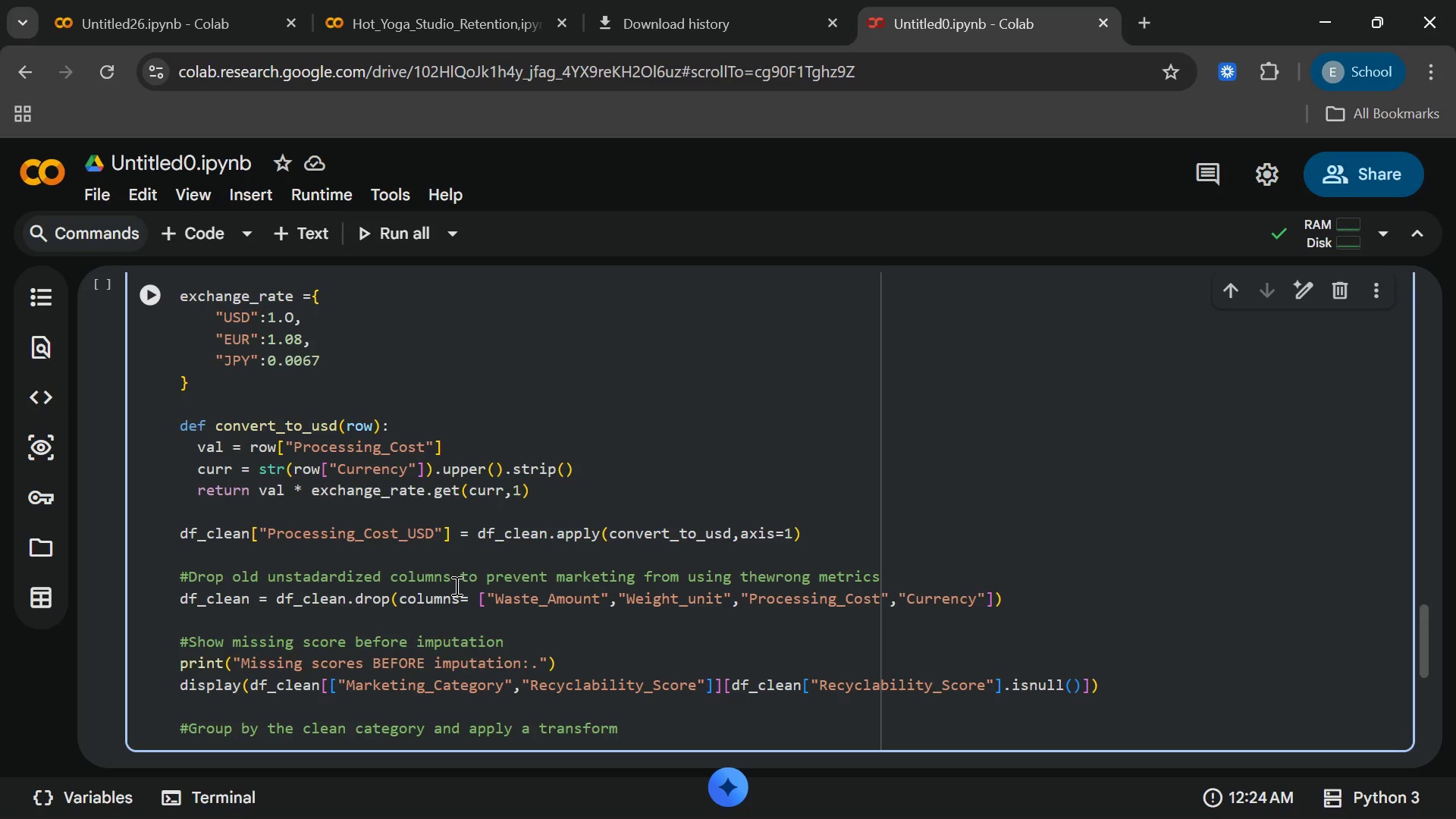 
type( function o fill Nan)
key(Backspace)
type(Ns)
 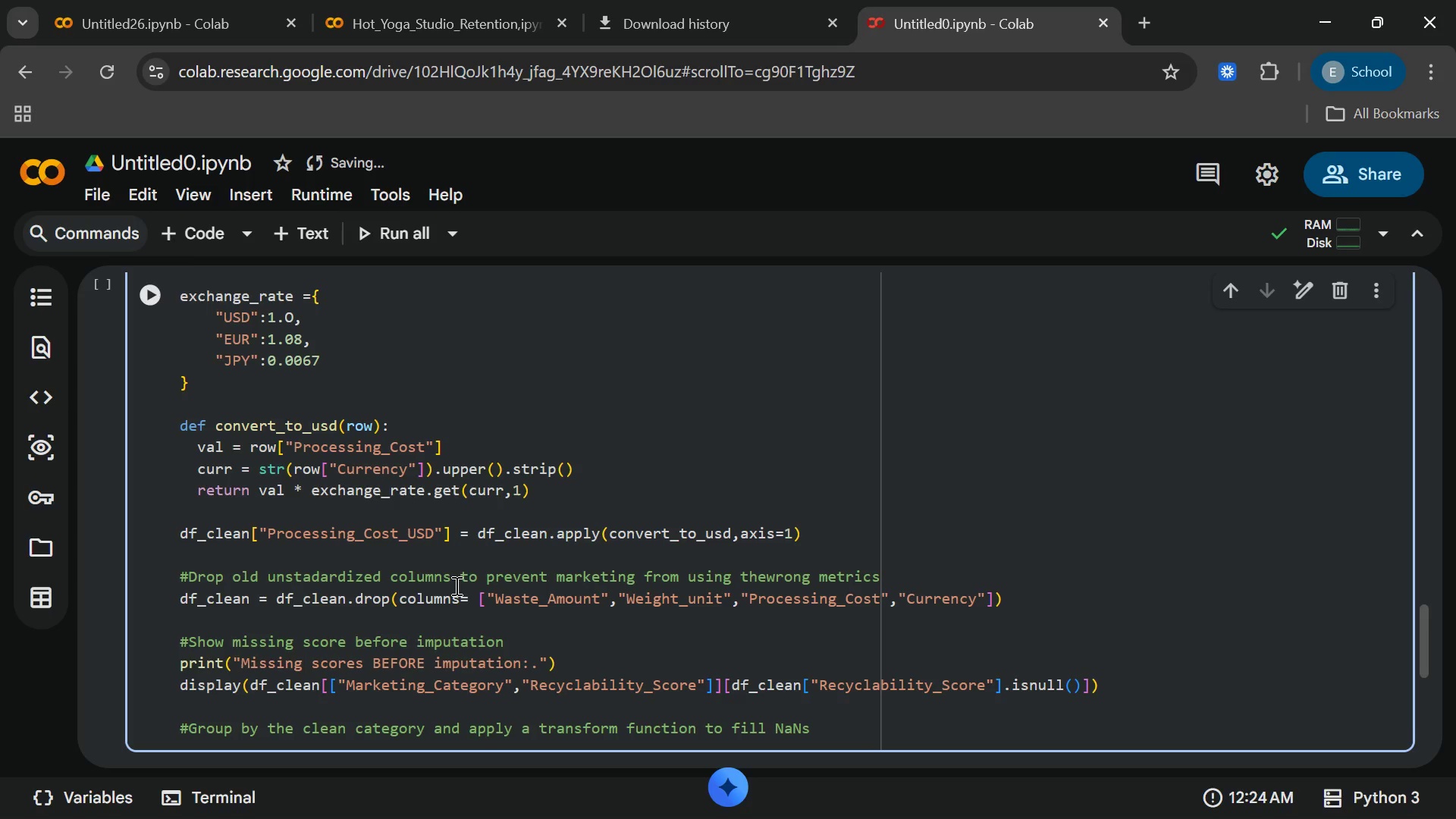 
wait(6.61)
 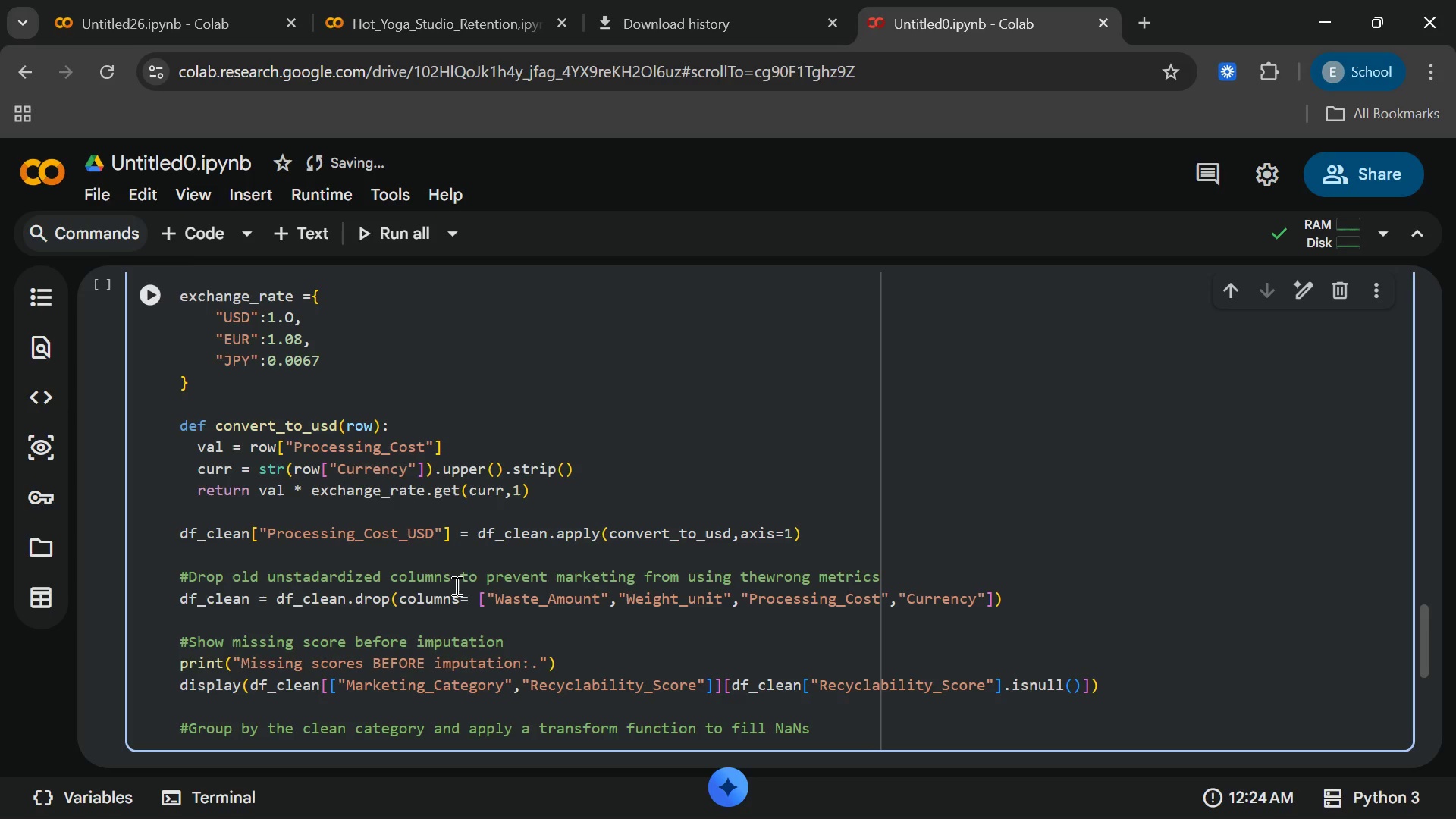 
type( with the group m)
 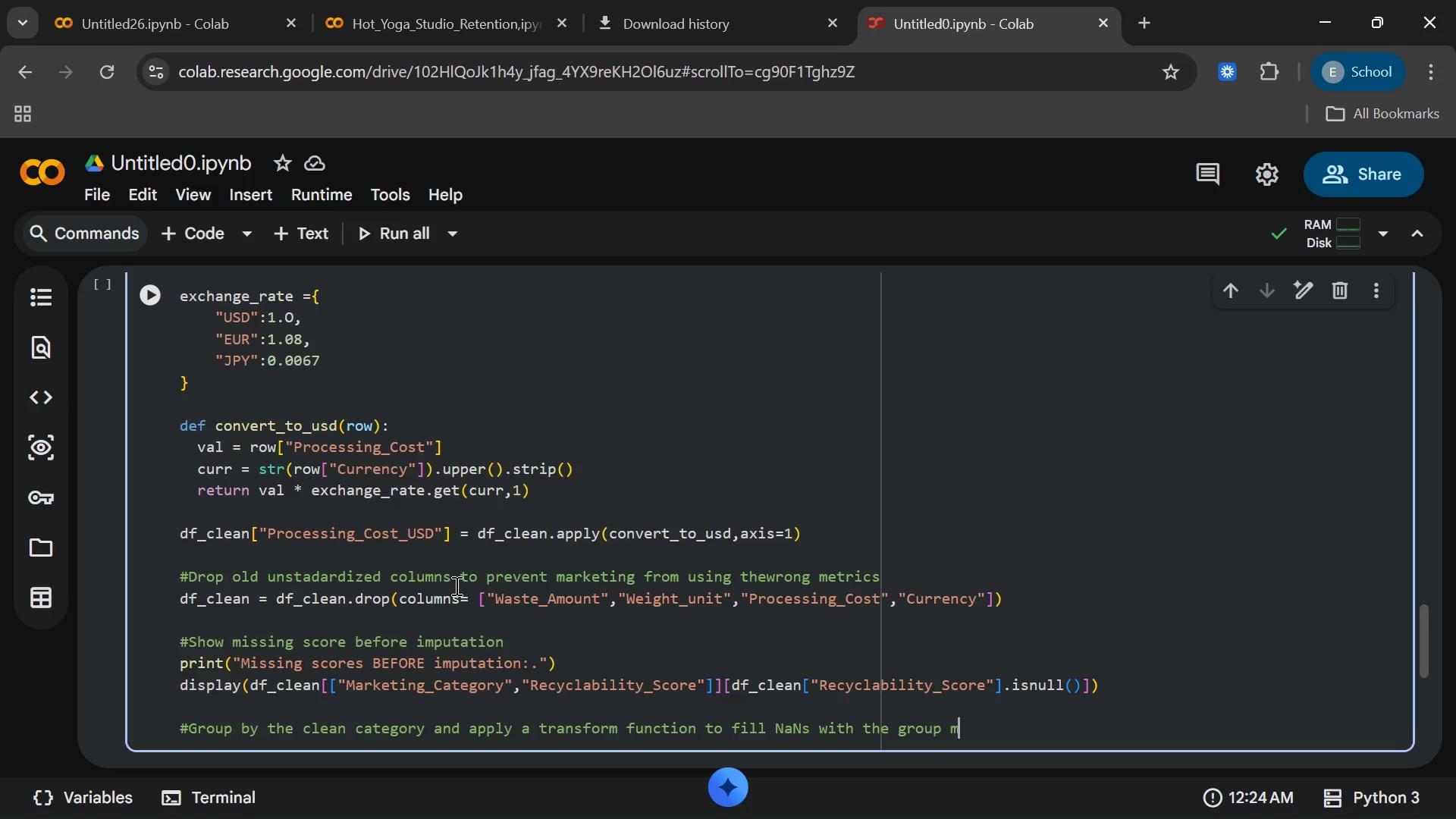 
wait(6.56)
 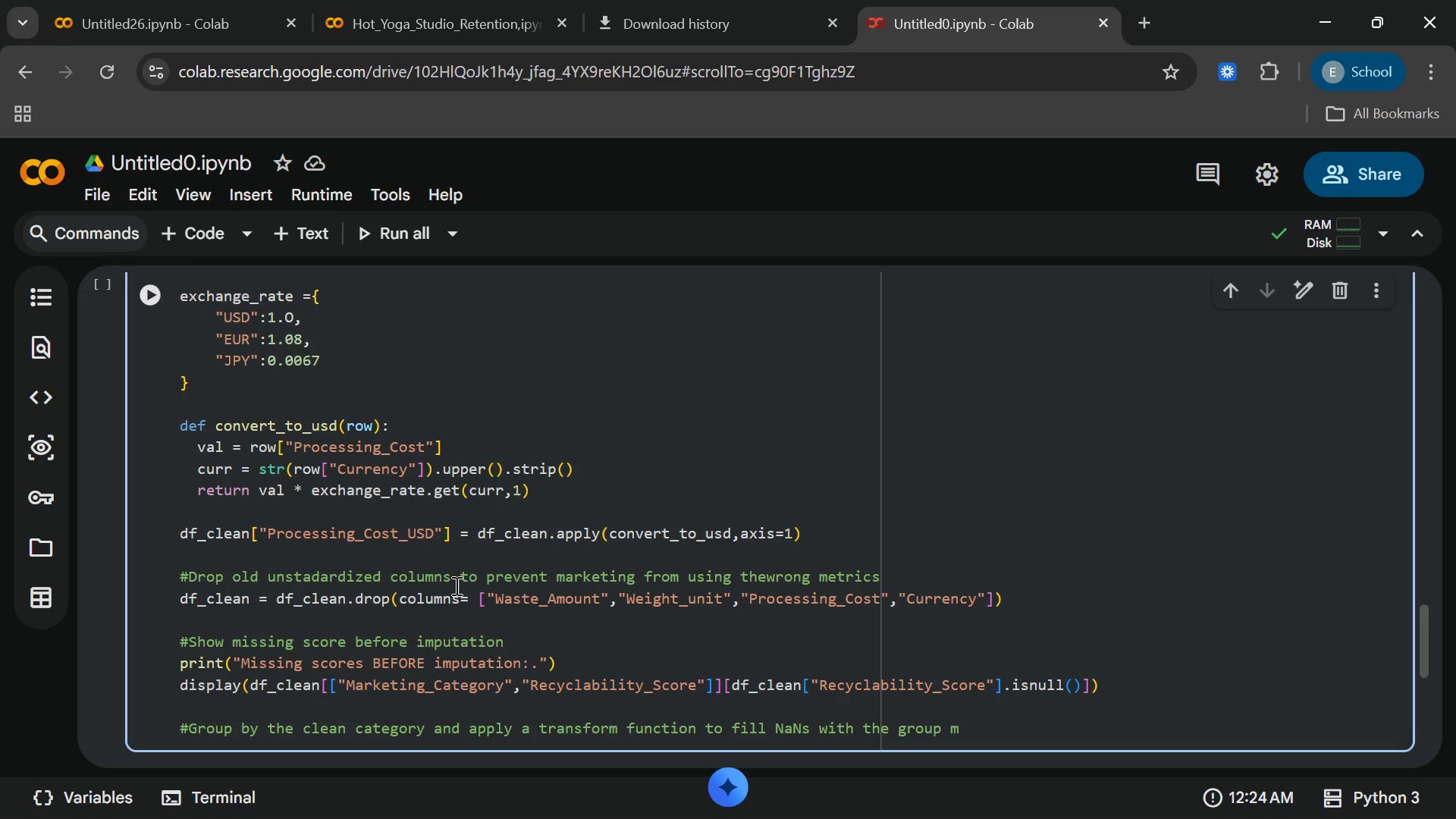 
type(ean)
 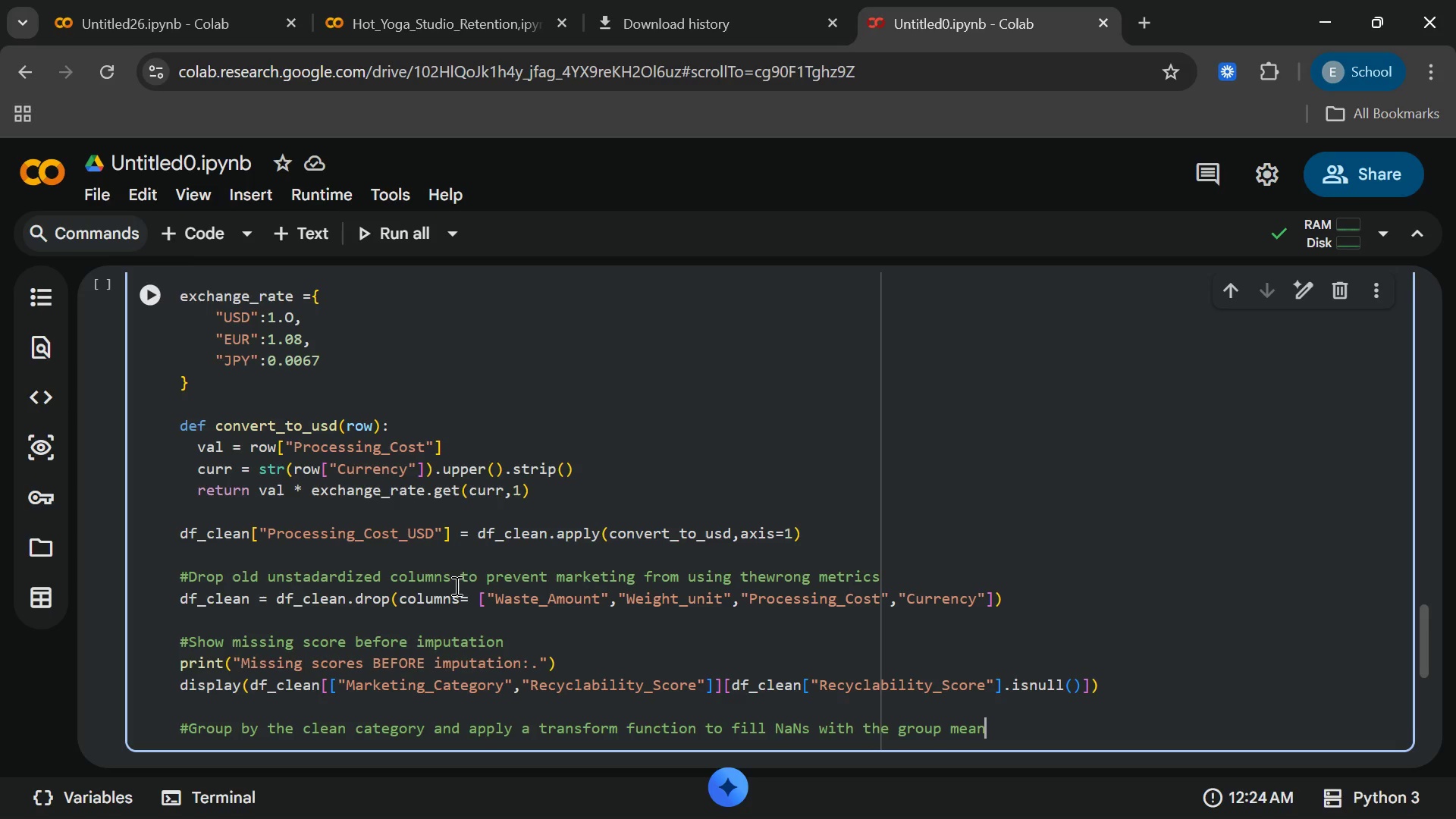 
key(Enter)
 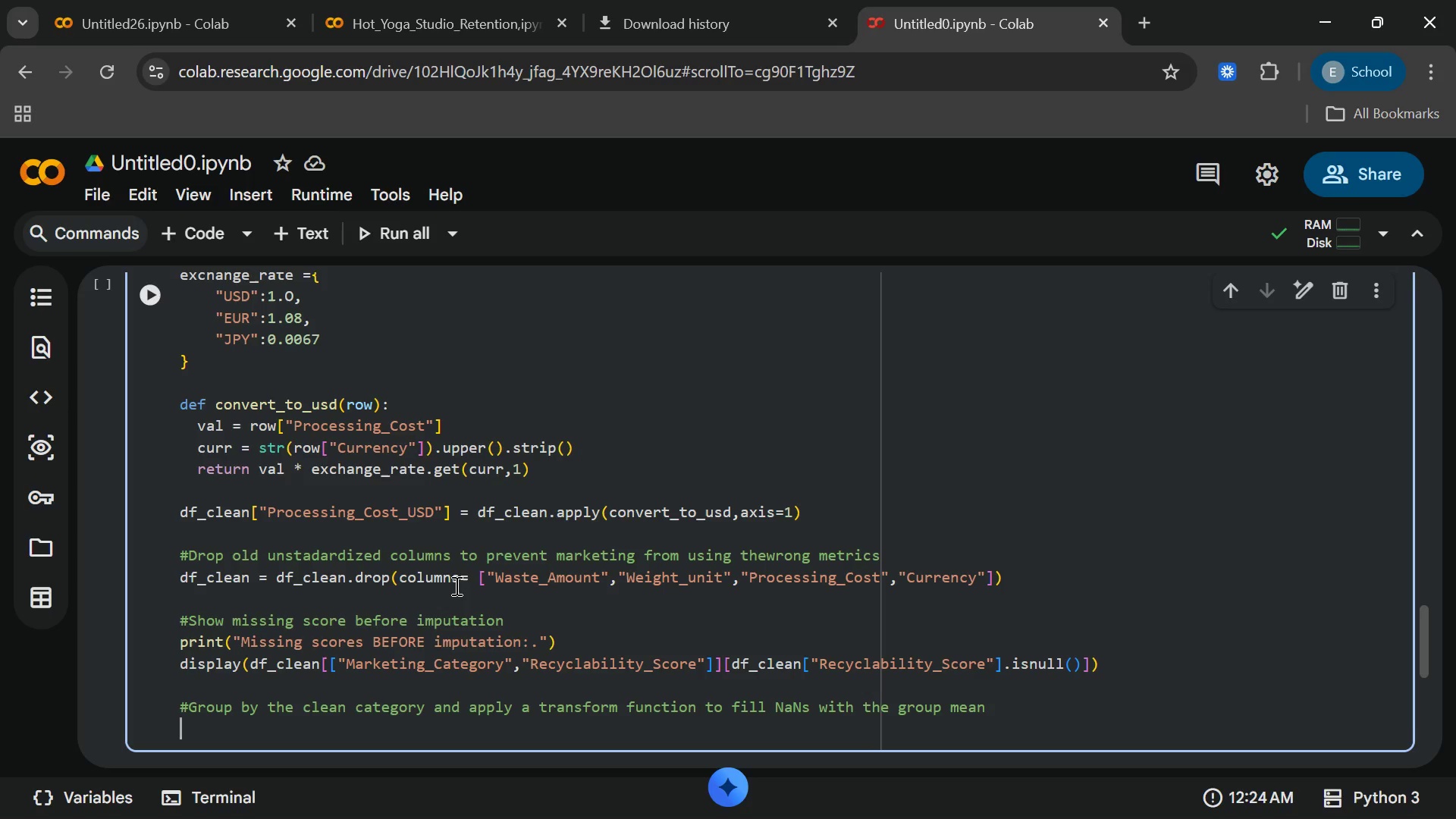 
type(df_cl)
key(Backspace)
key(Backspace)
type(lea)
 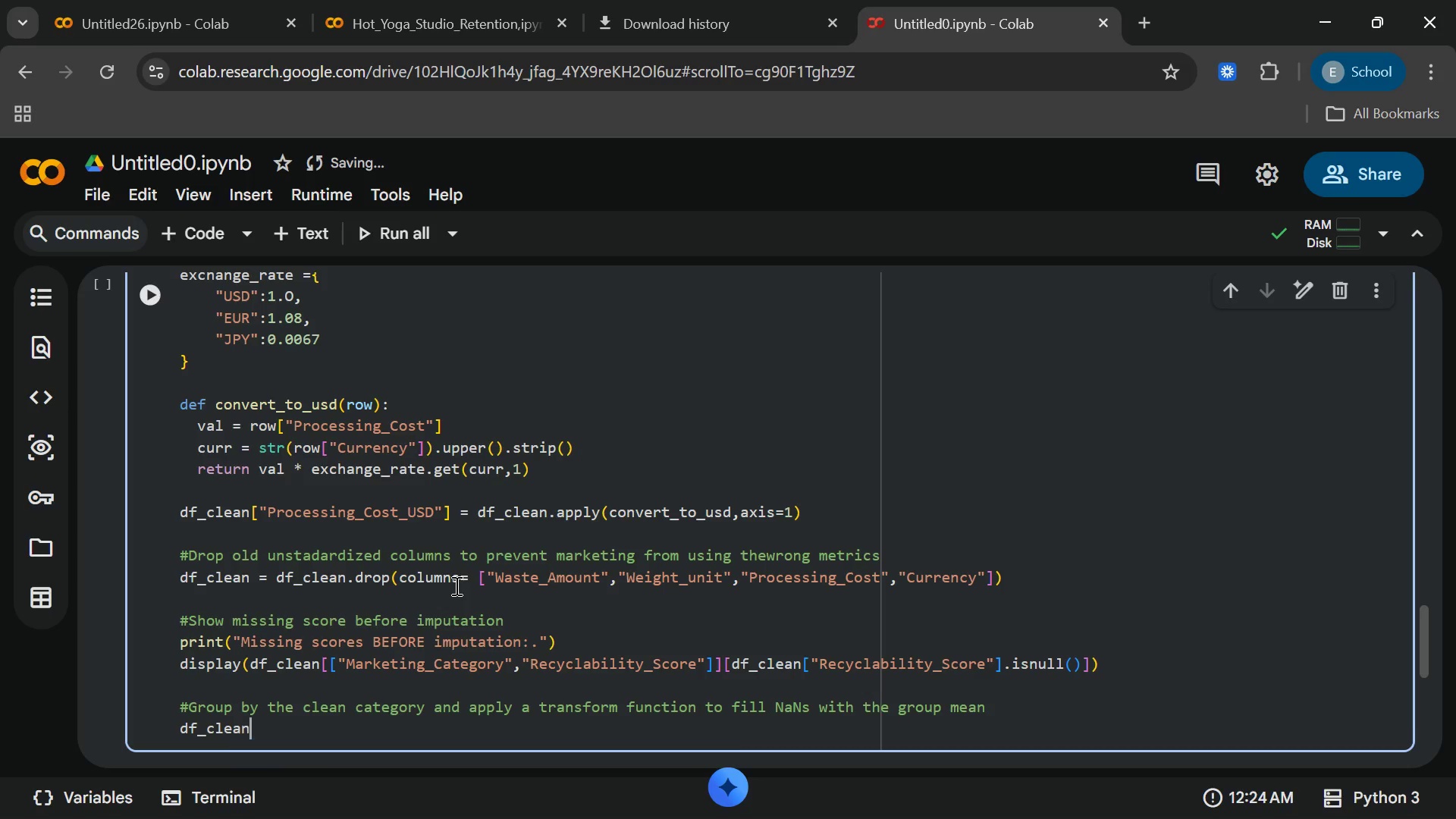 
key(Enter)
 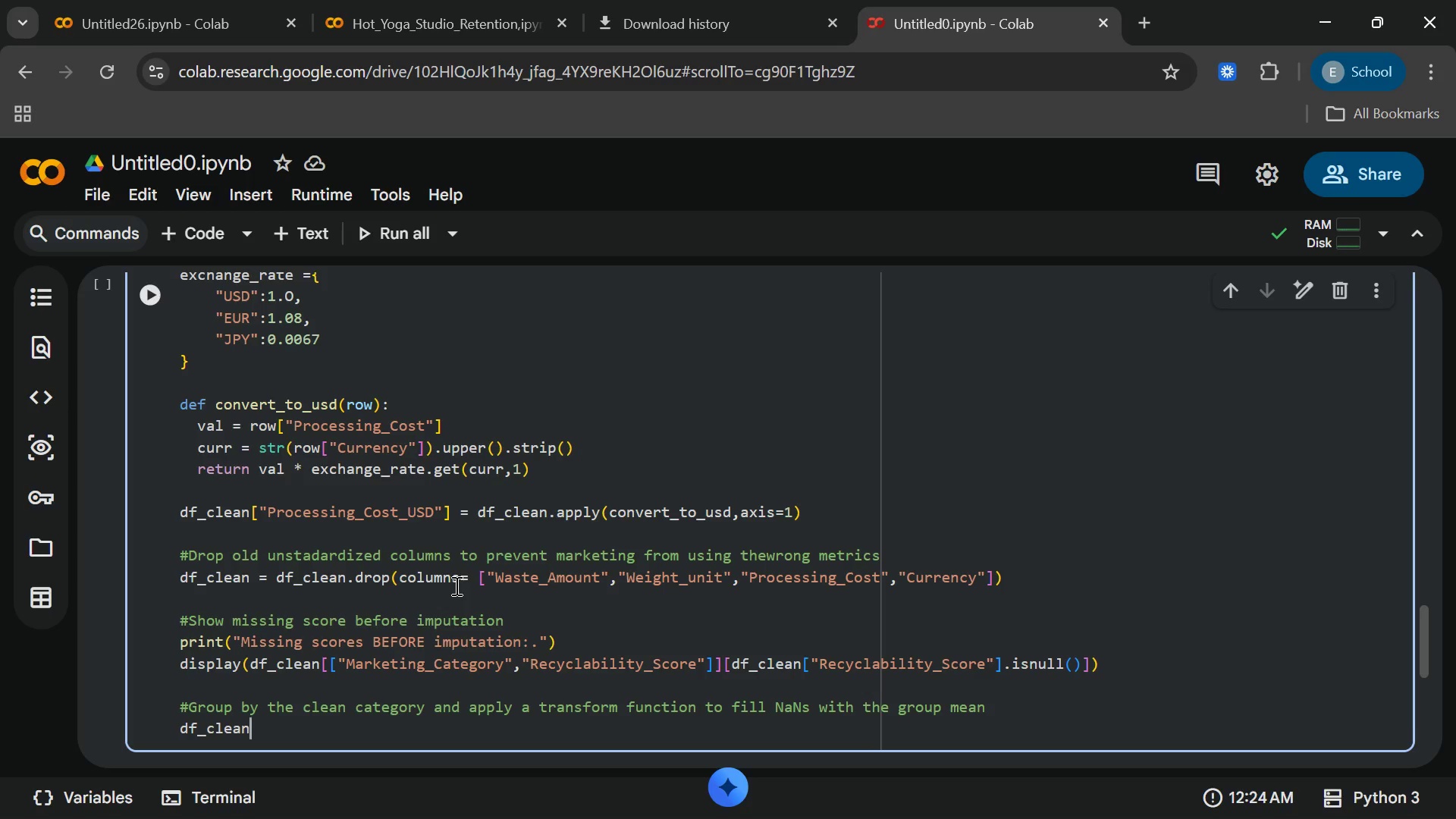 
wait(10.83)
 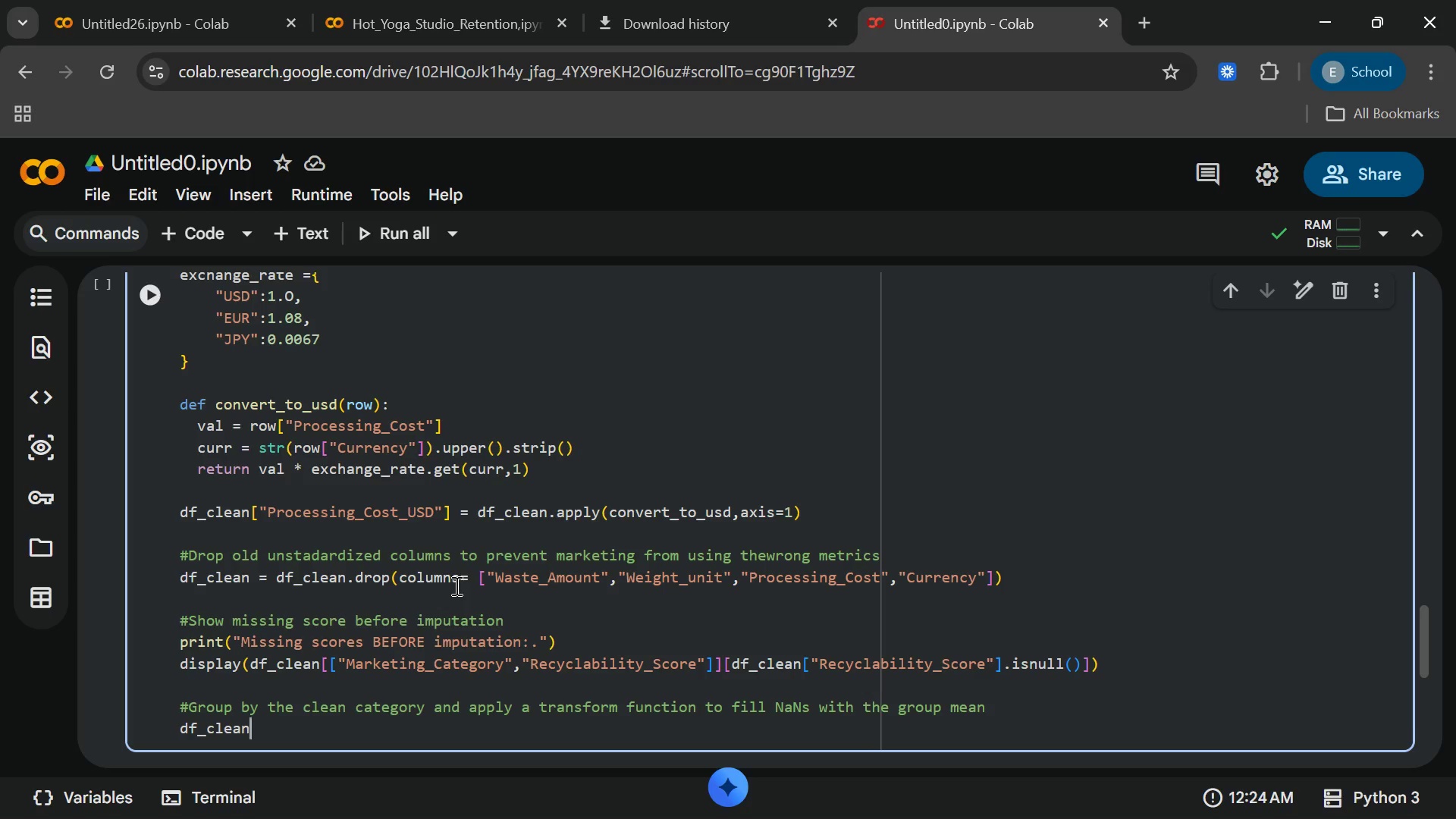 
type(["Recyclability)
 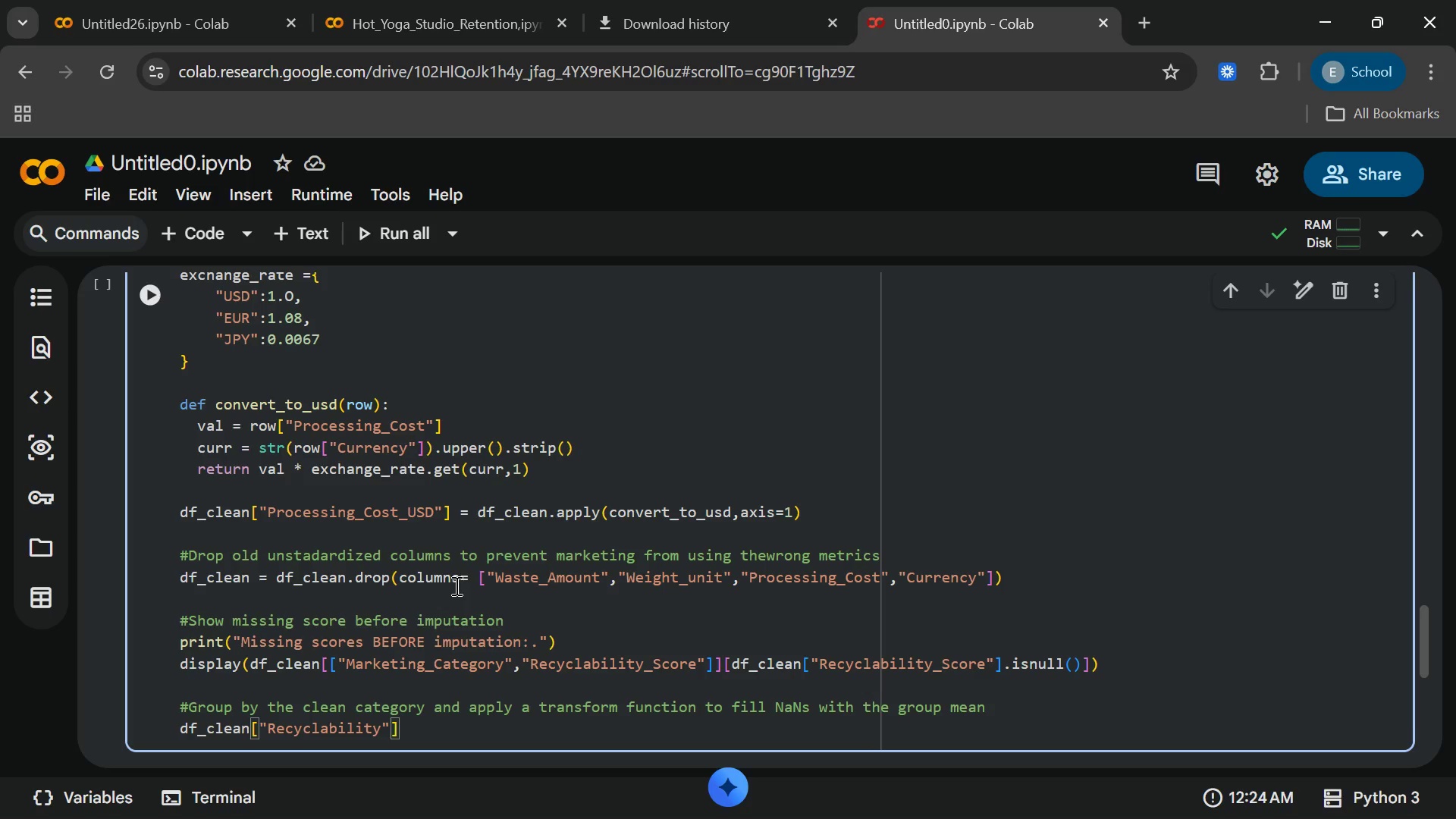 
type(_Score)
 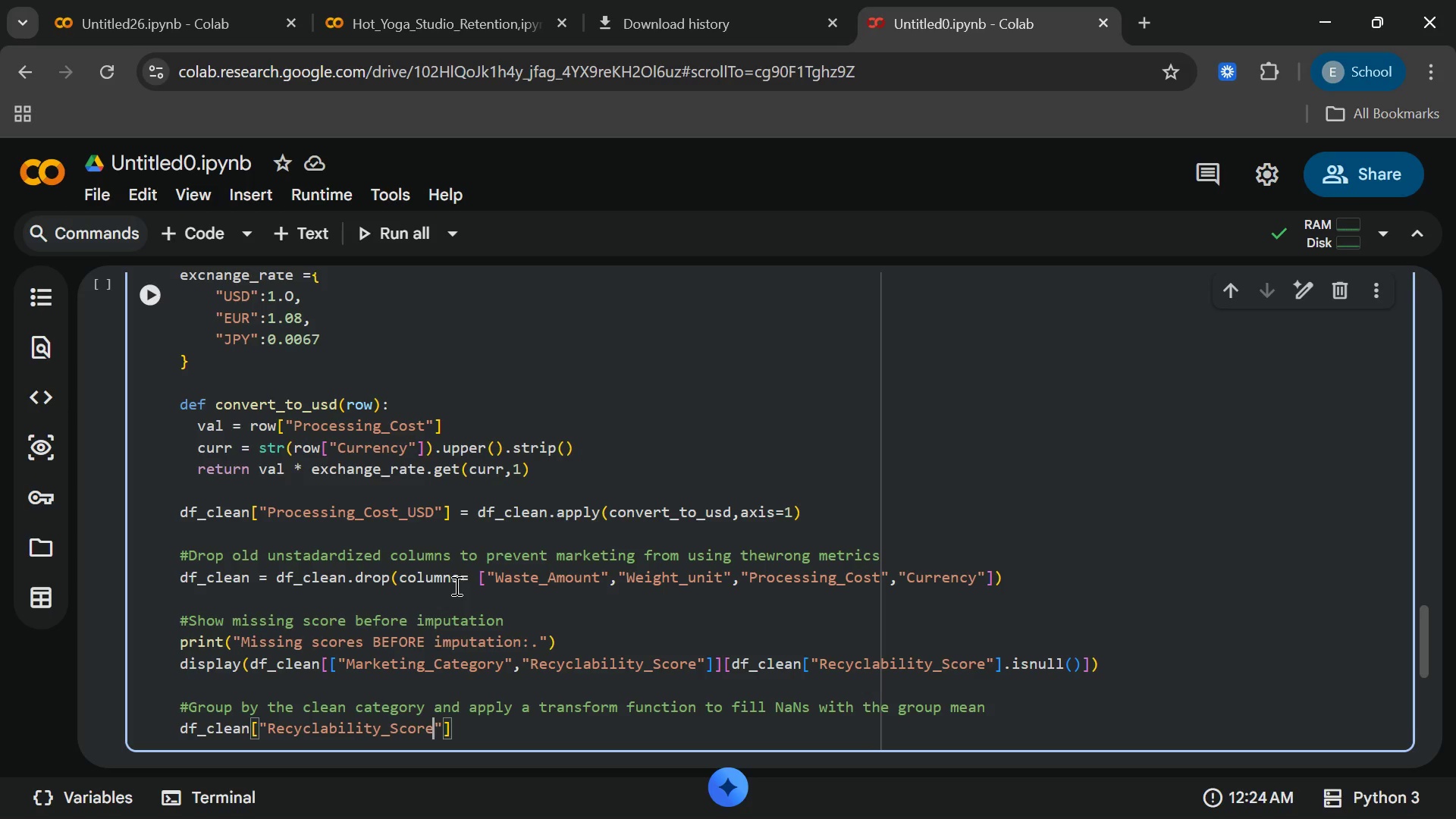 
wait(5.17)
 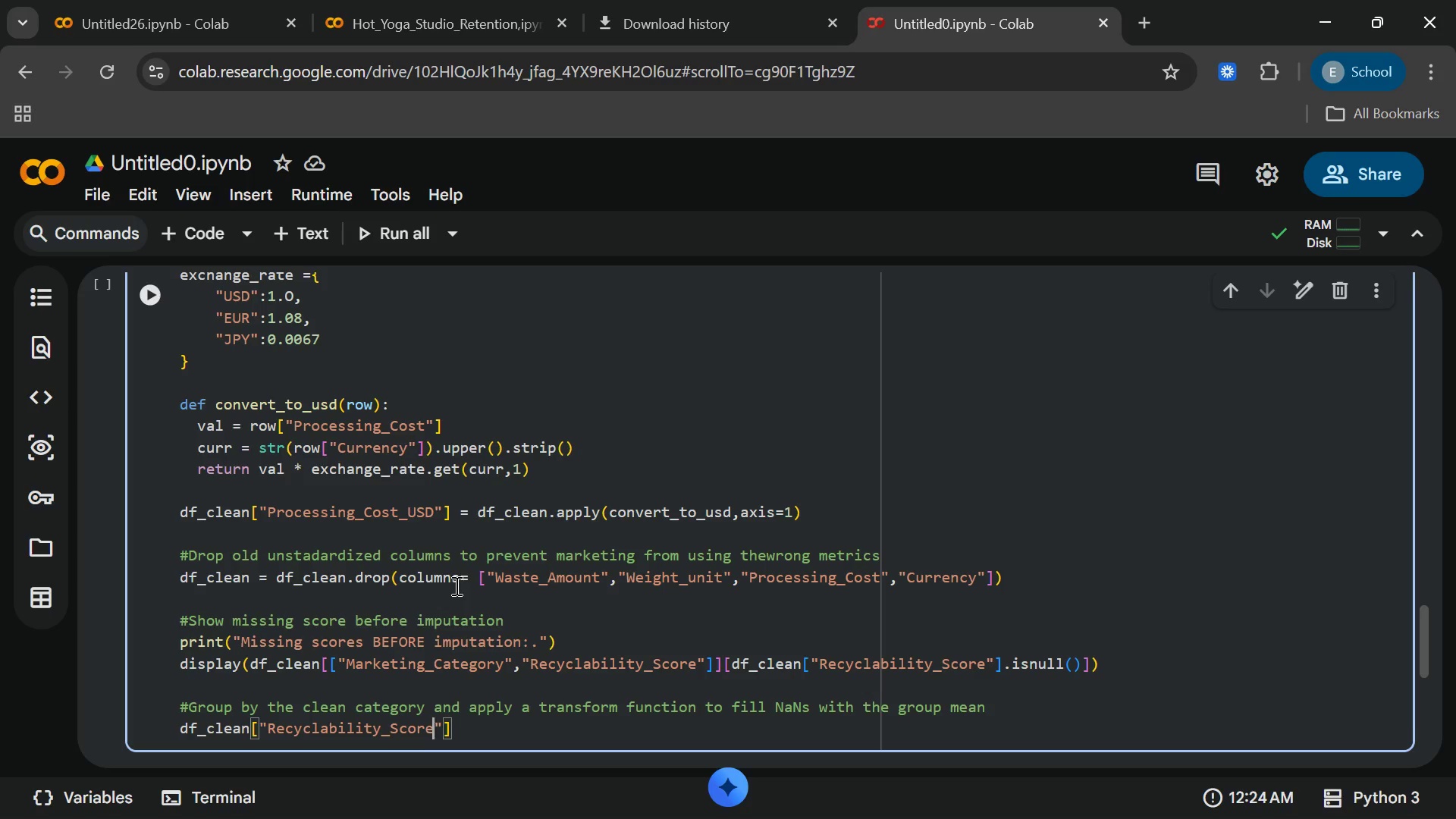 
key(ArrowRight)
 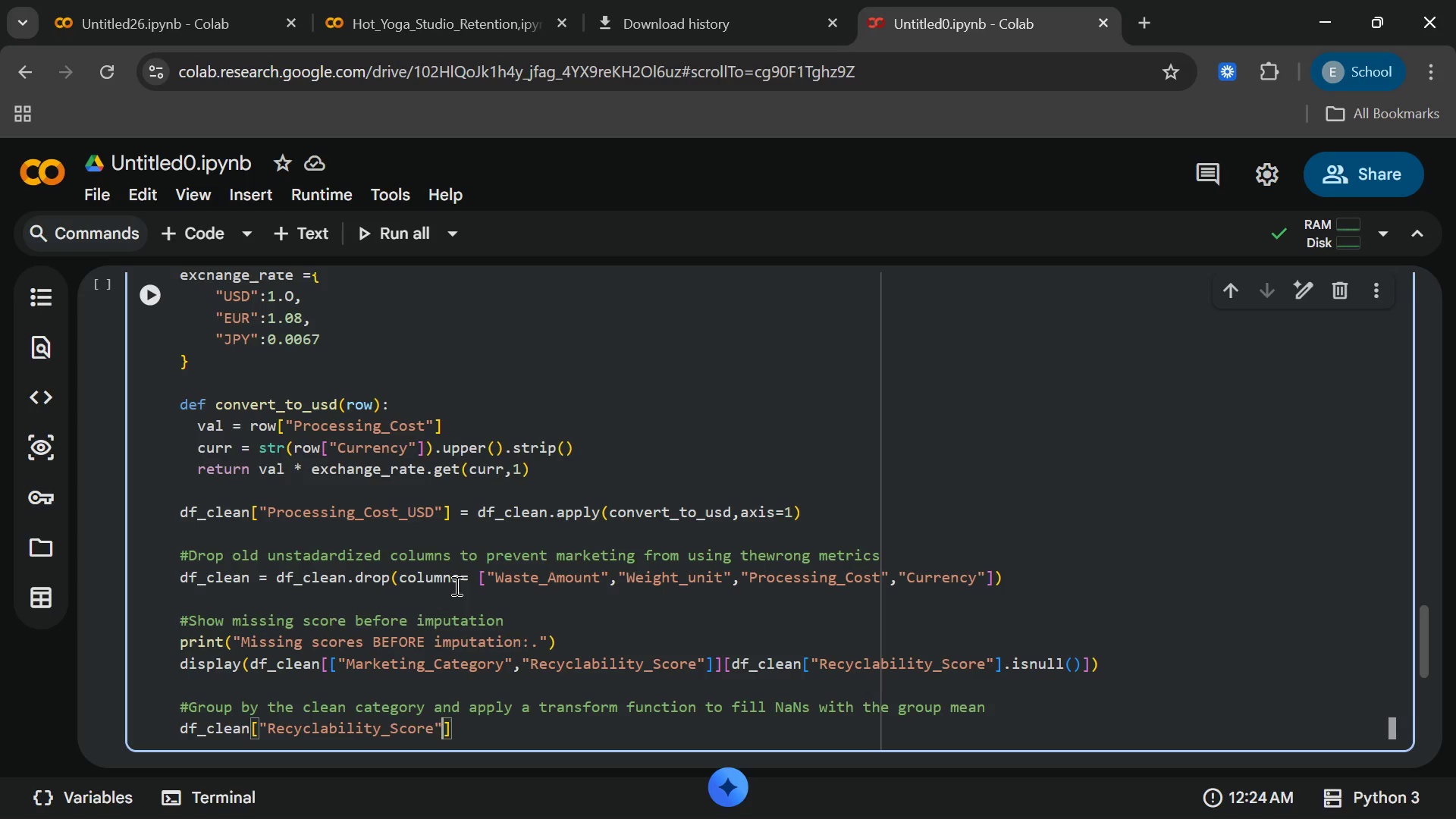 
key(ArrowRight)
 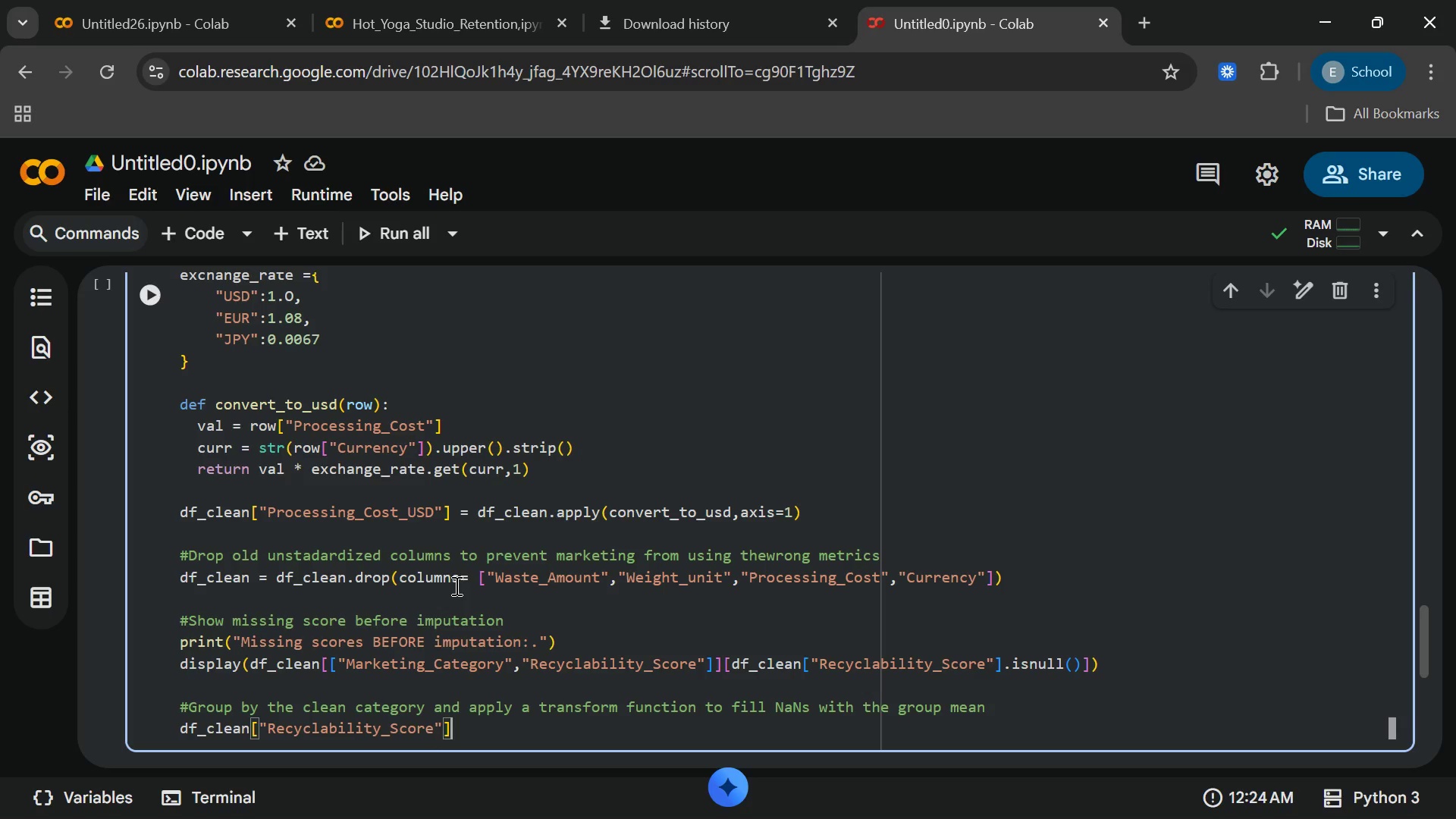 
type( = df_clean)
 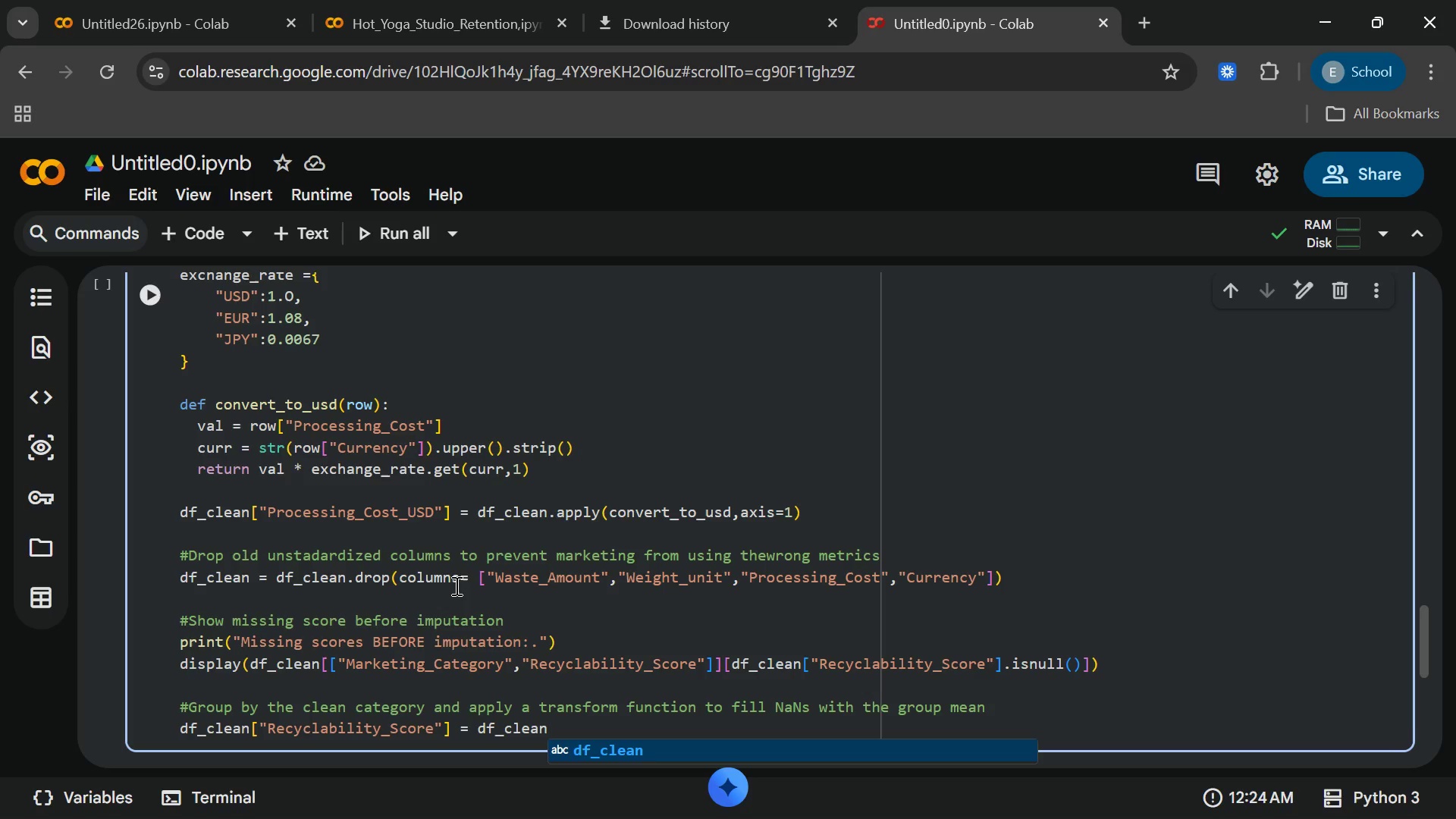 
wait(13.5)
 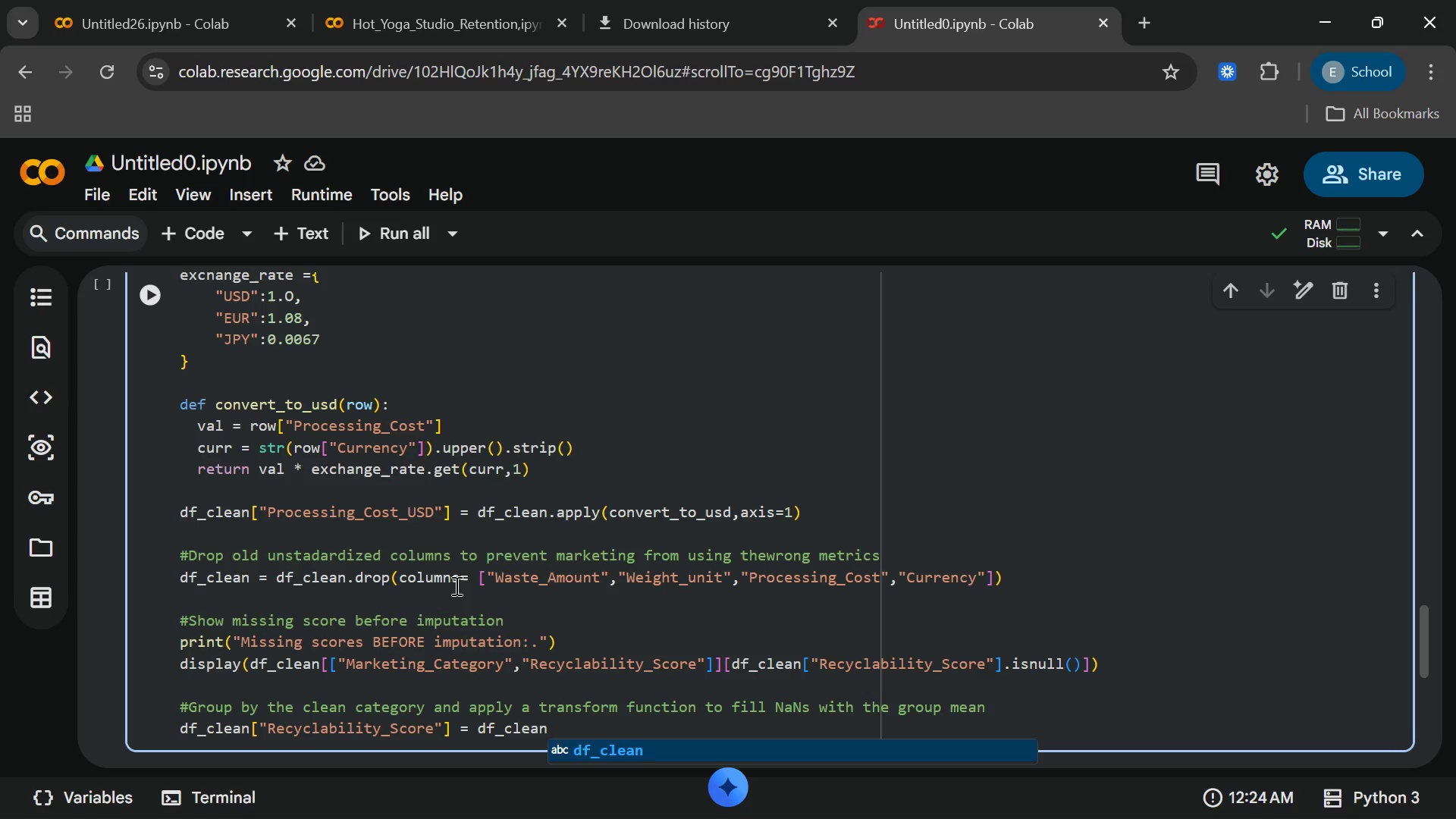 
type(.grou)
 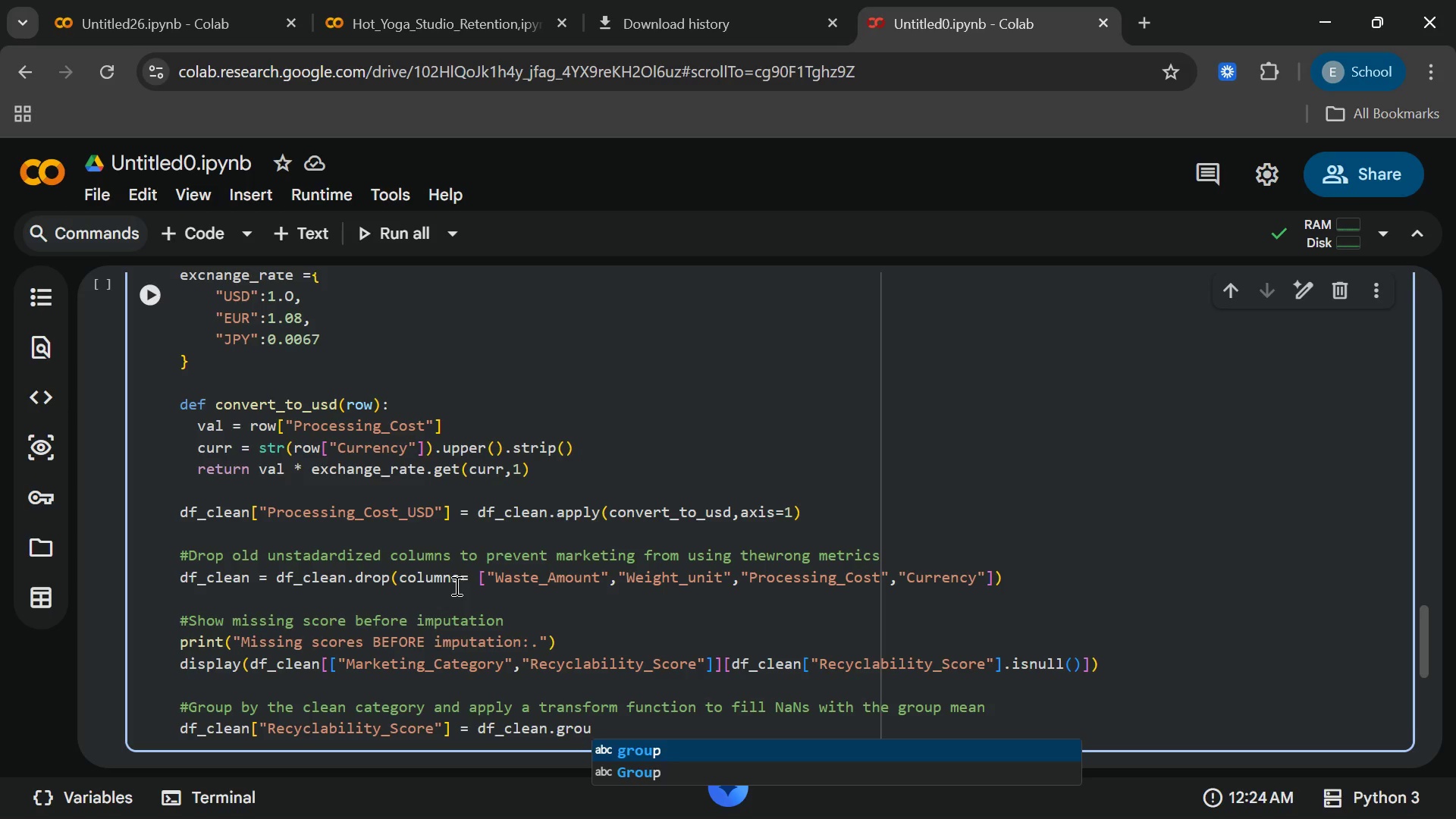 
type(pby)
 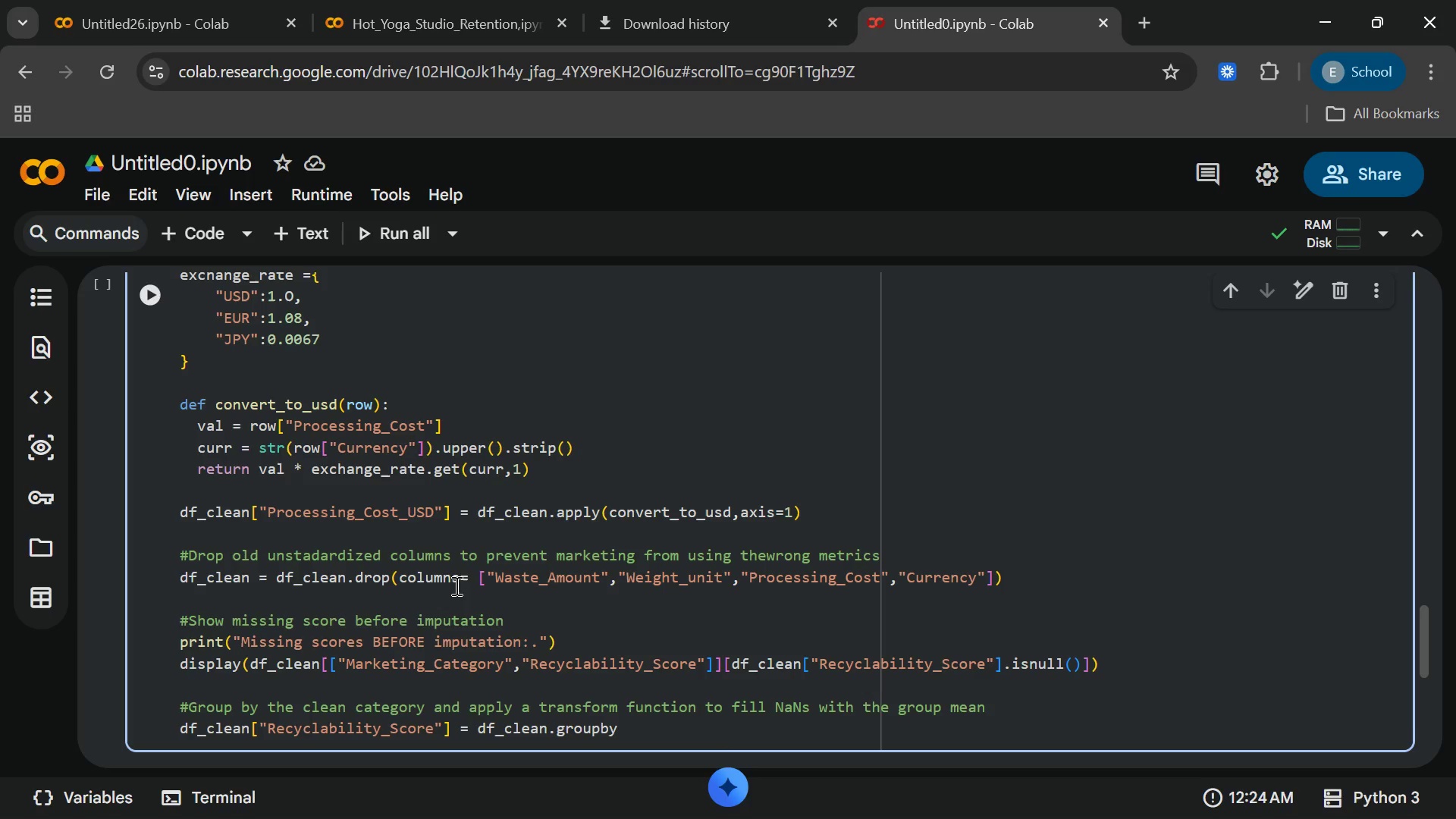 
wait(8.09)
 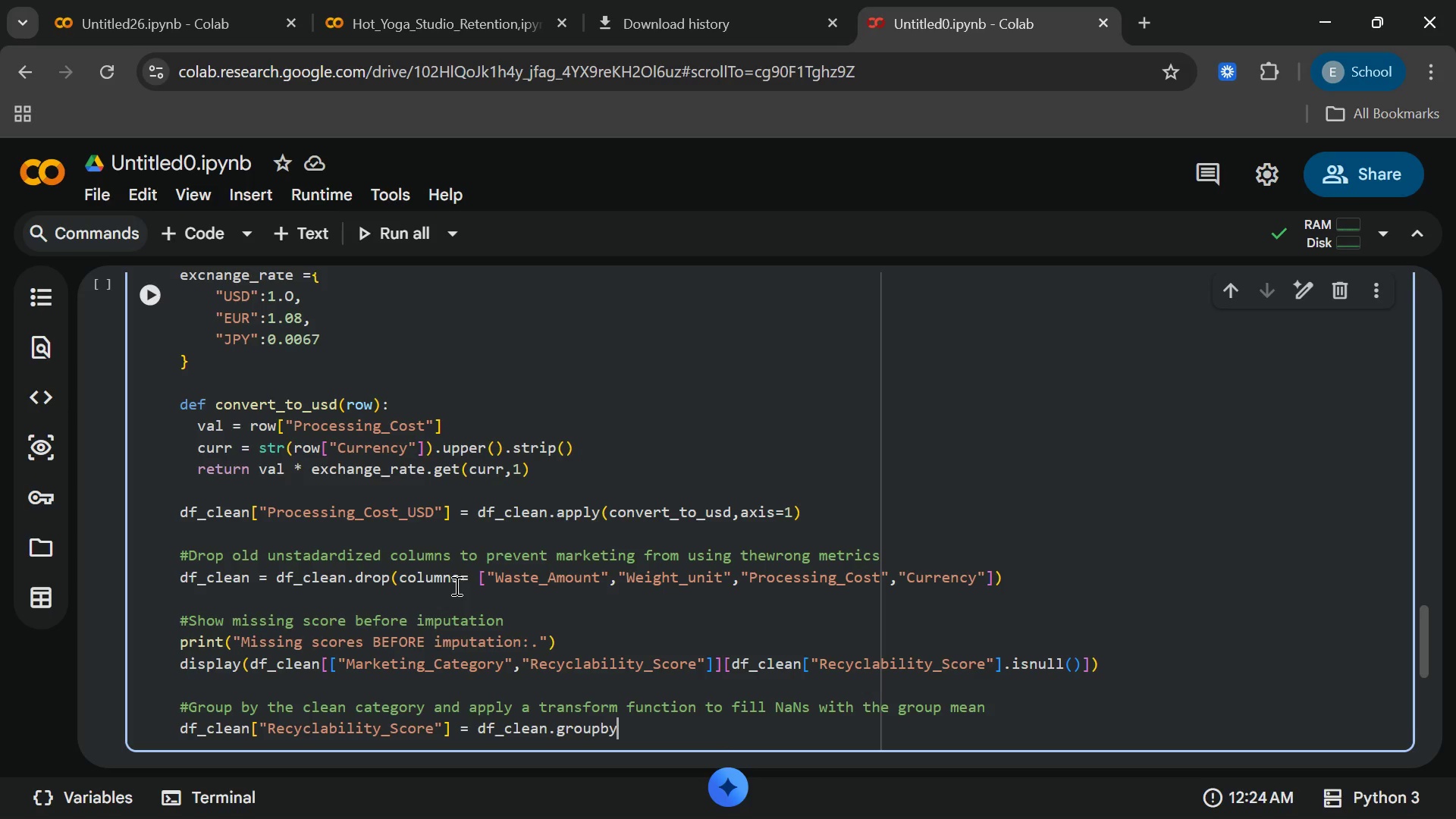 
type(("marketing_category)
 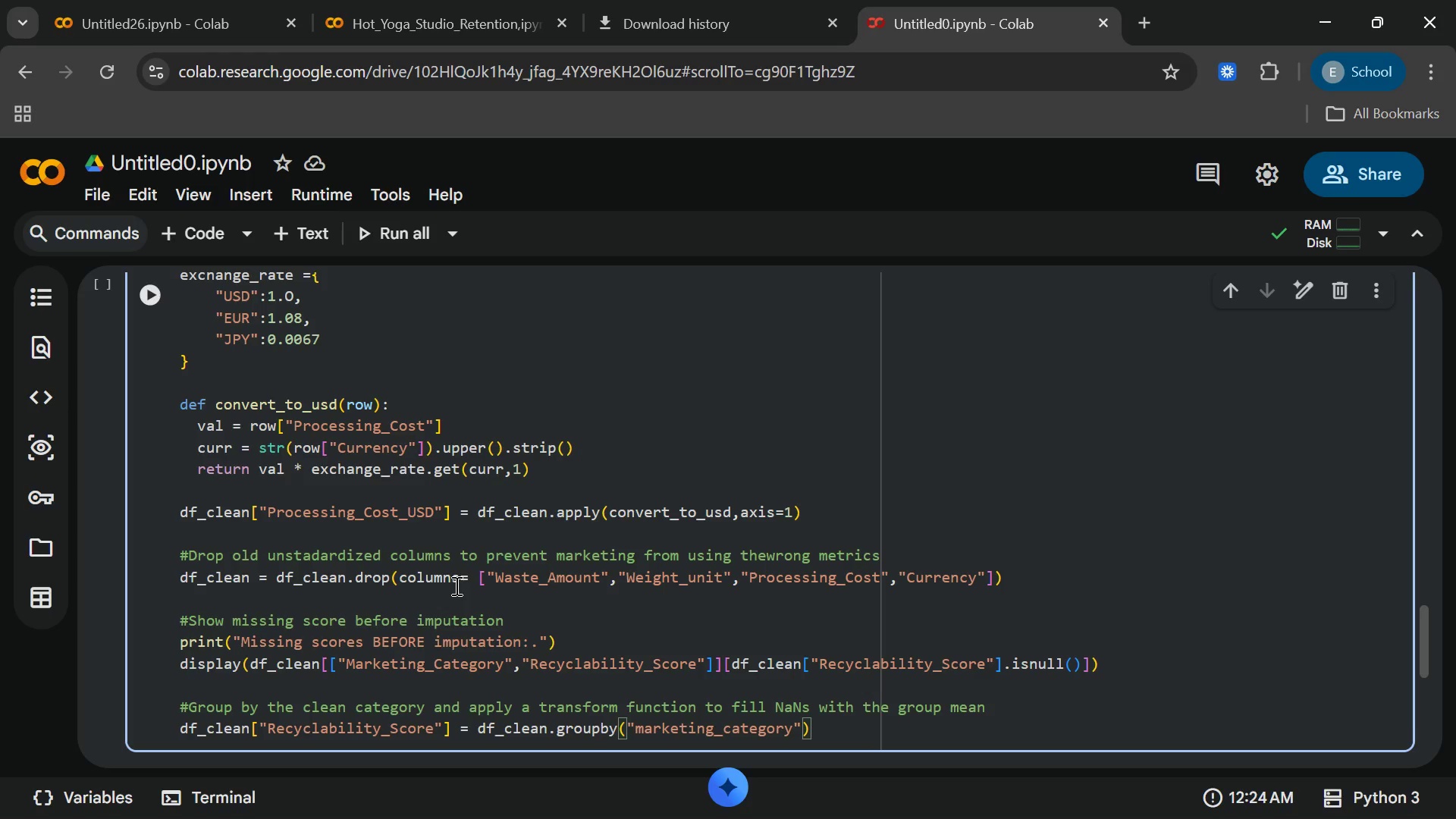 
key(ArrowRight)
 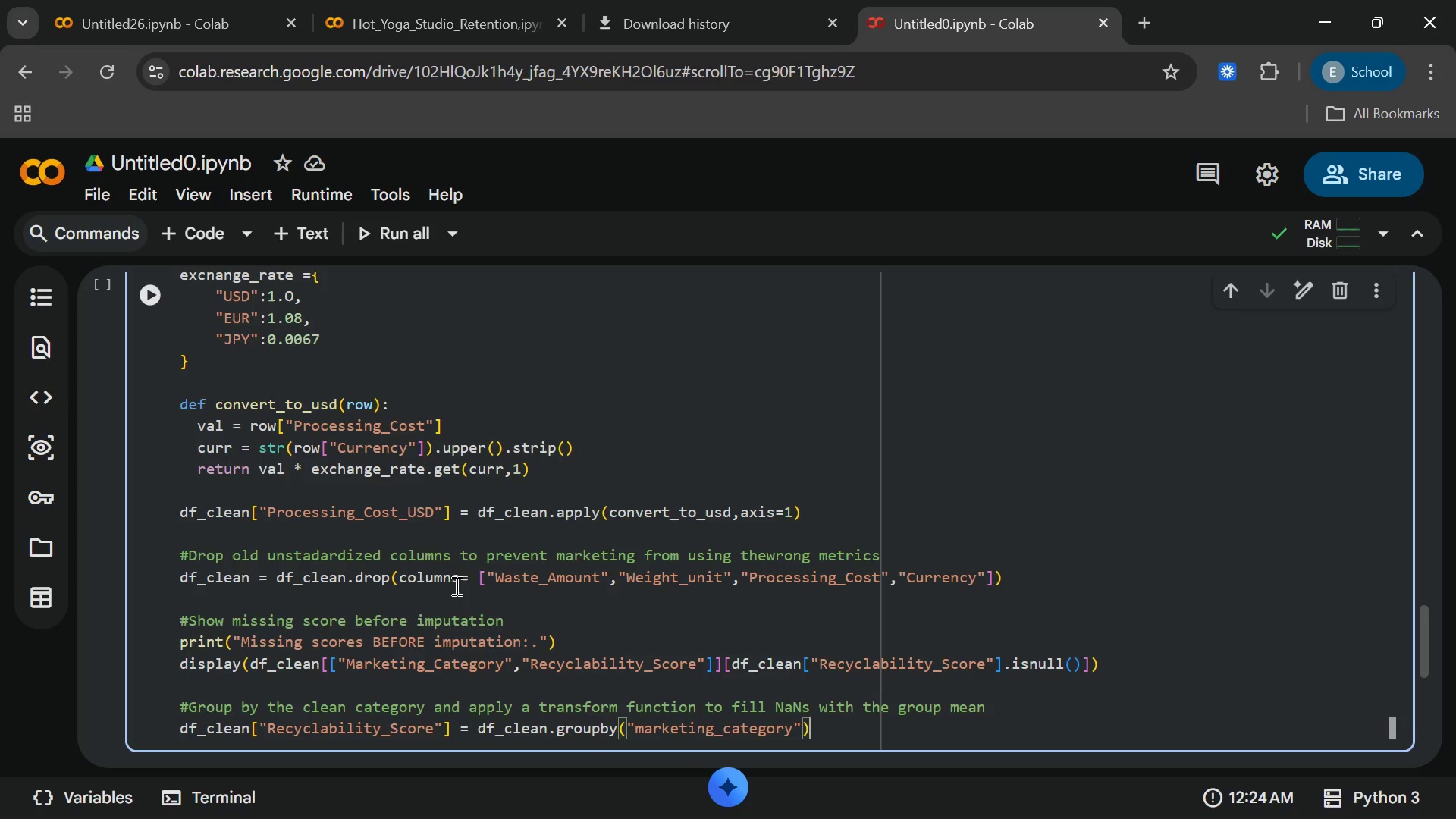 
key(ArrowRight)
 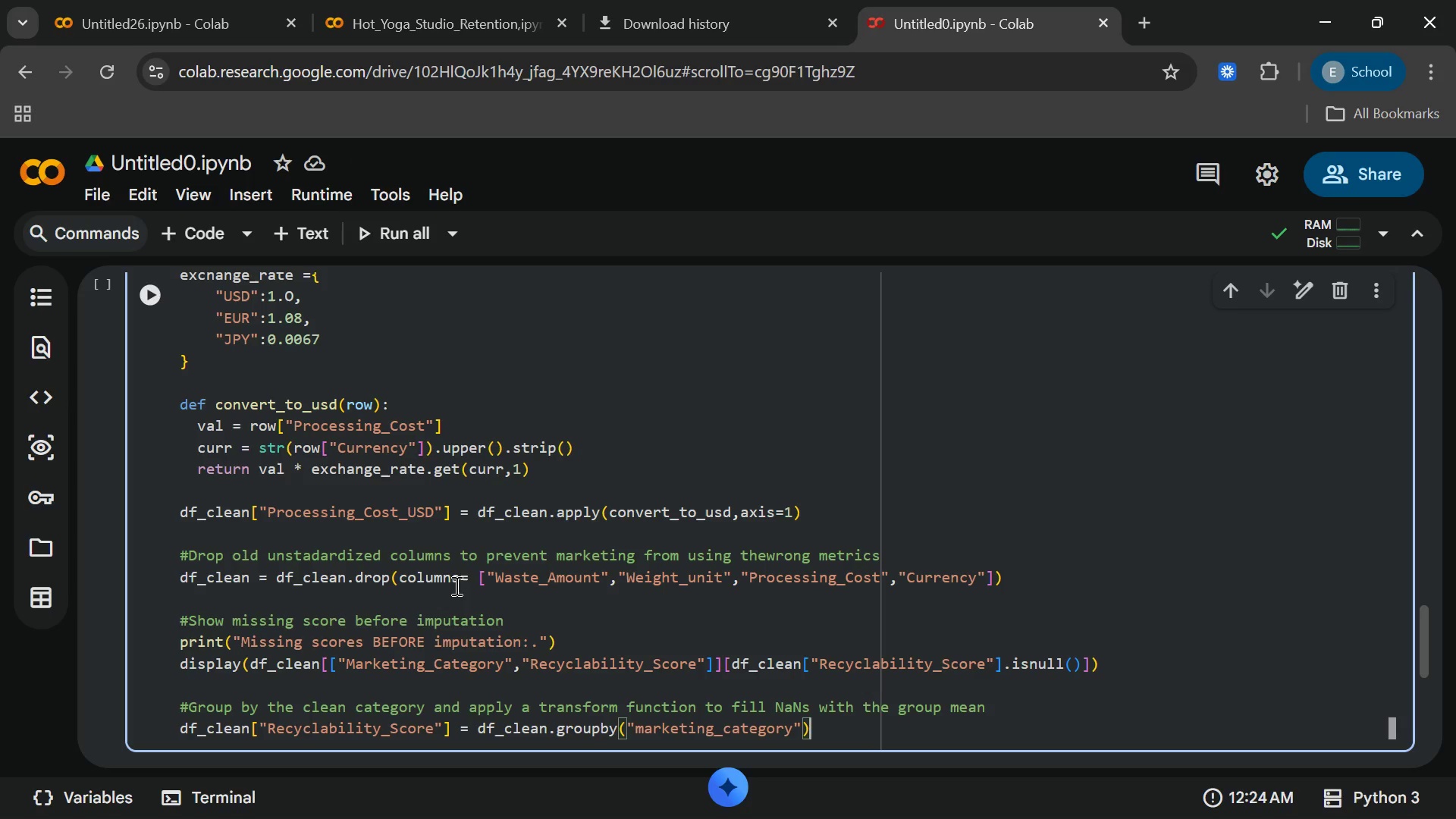 
type(["Recyclabi)
 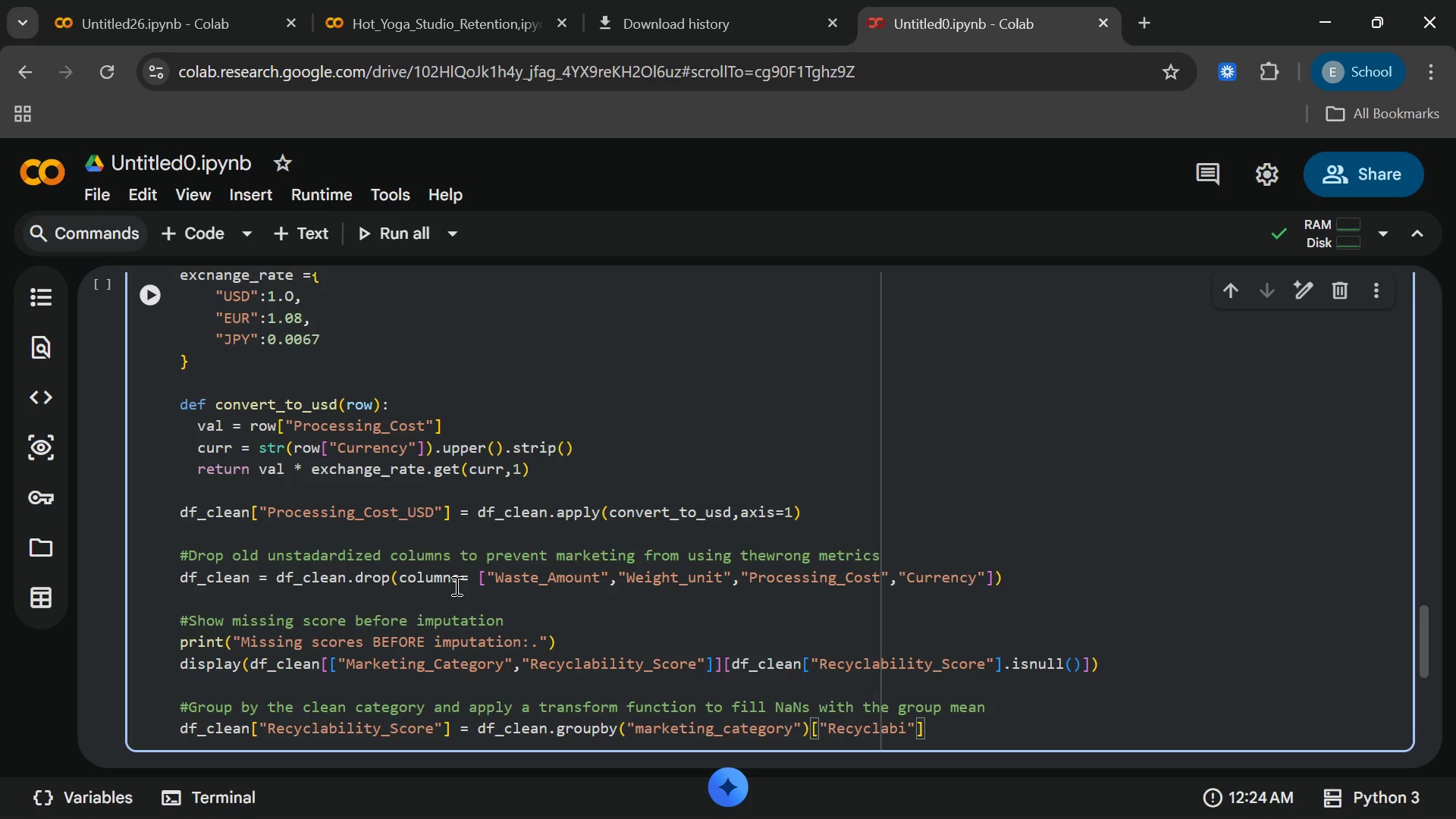 
wait(7.25)
 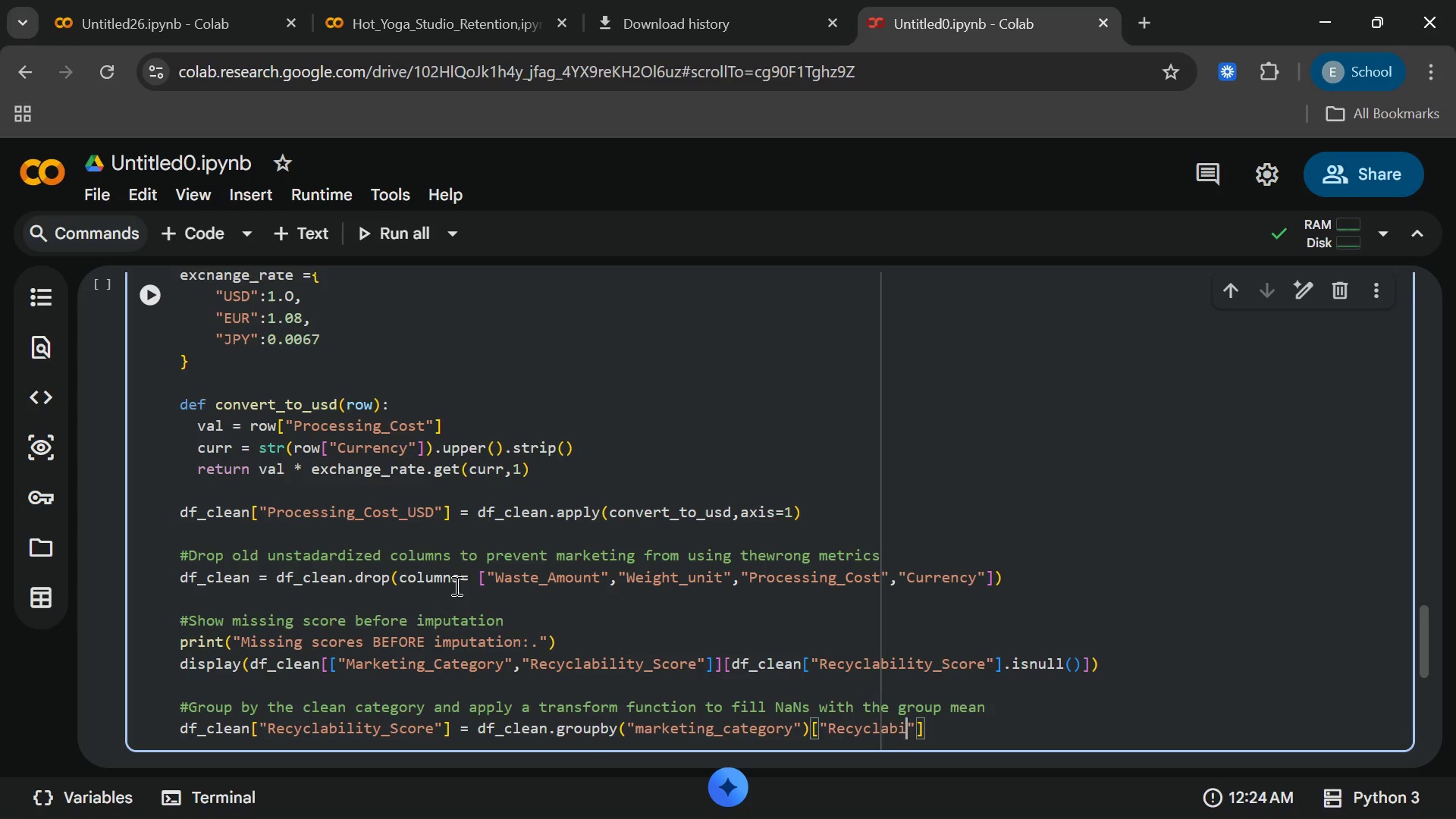 
type(lity)
 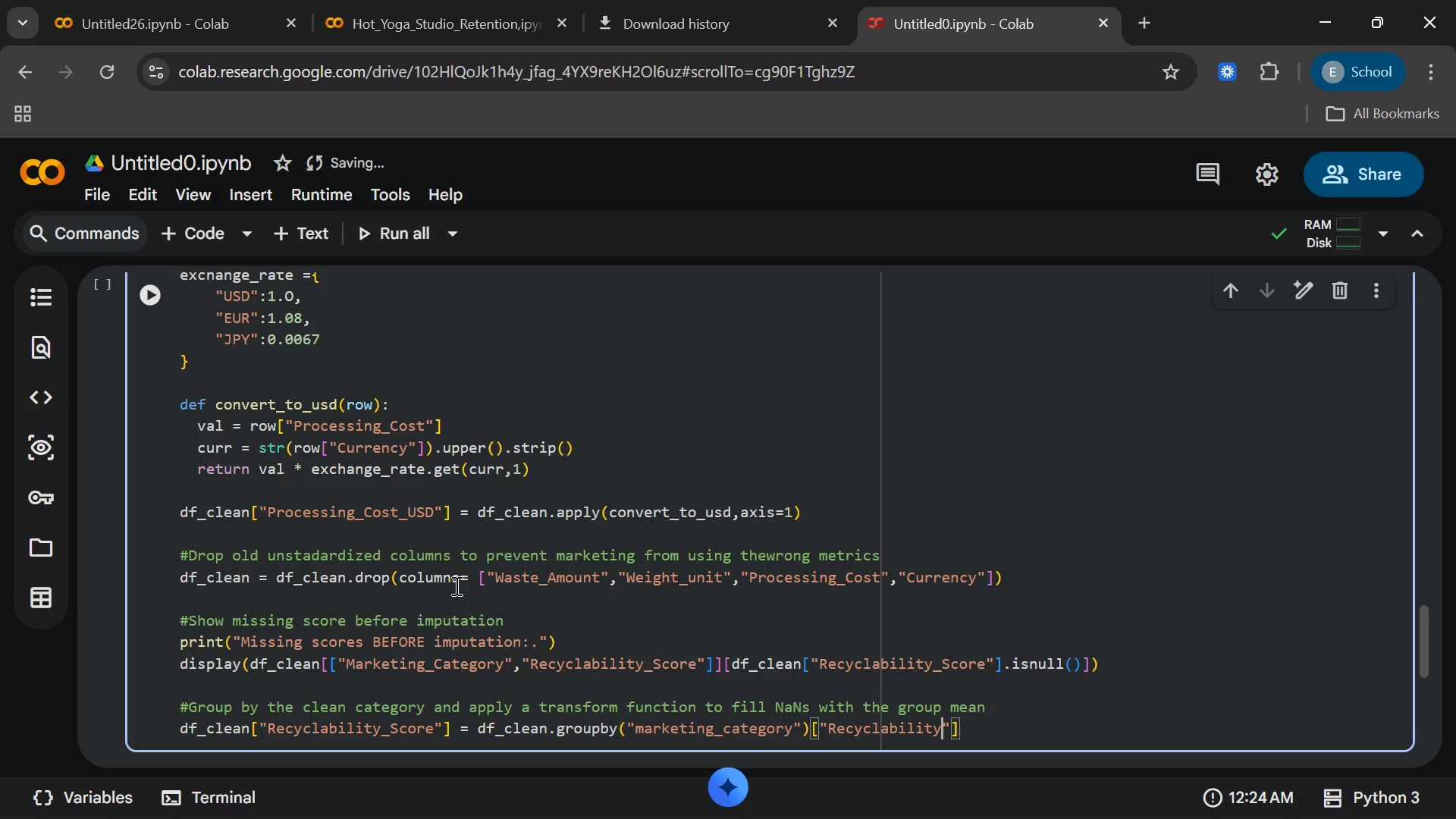 
wait(15.67)
 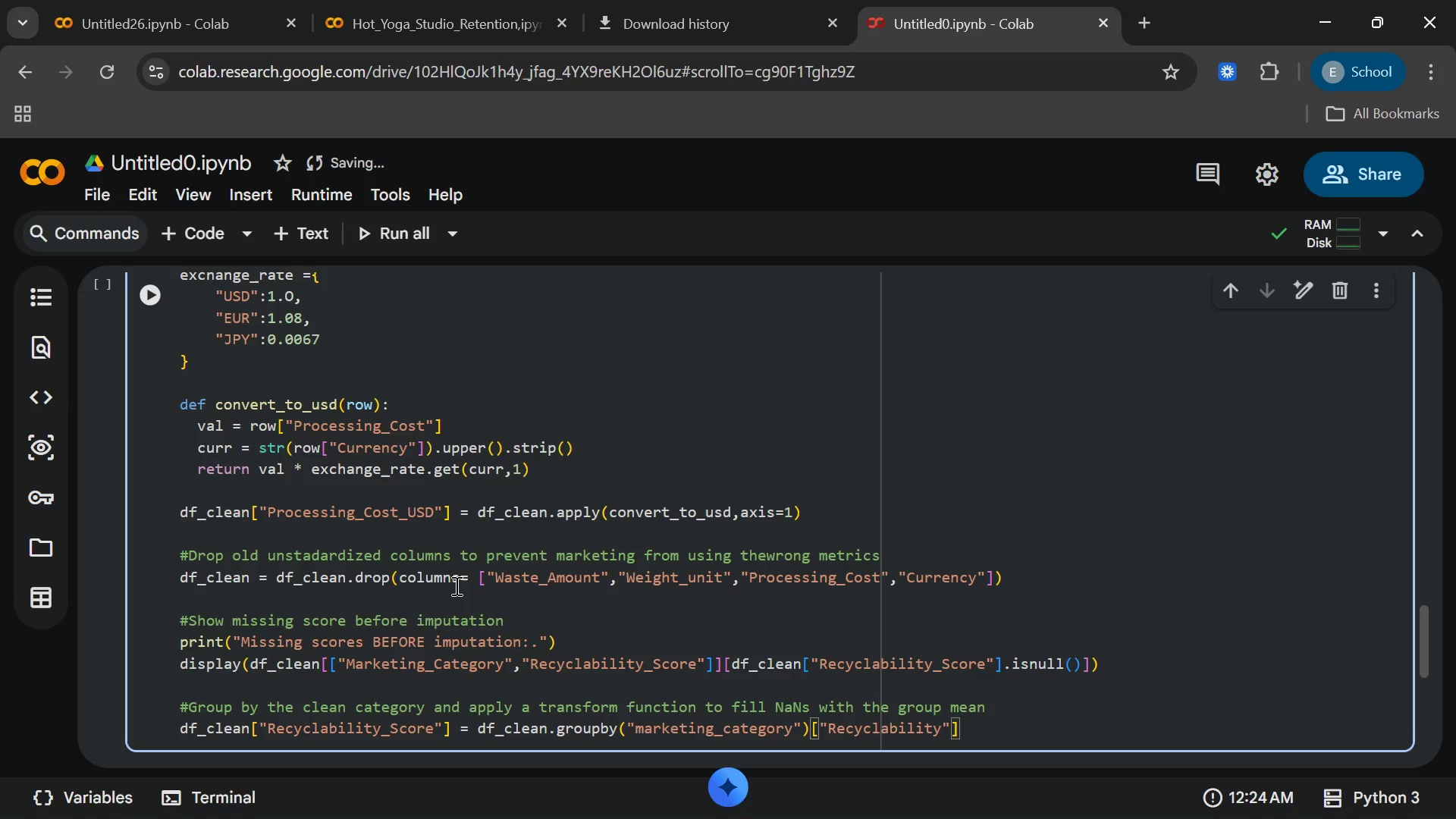 
type(_Score)
 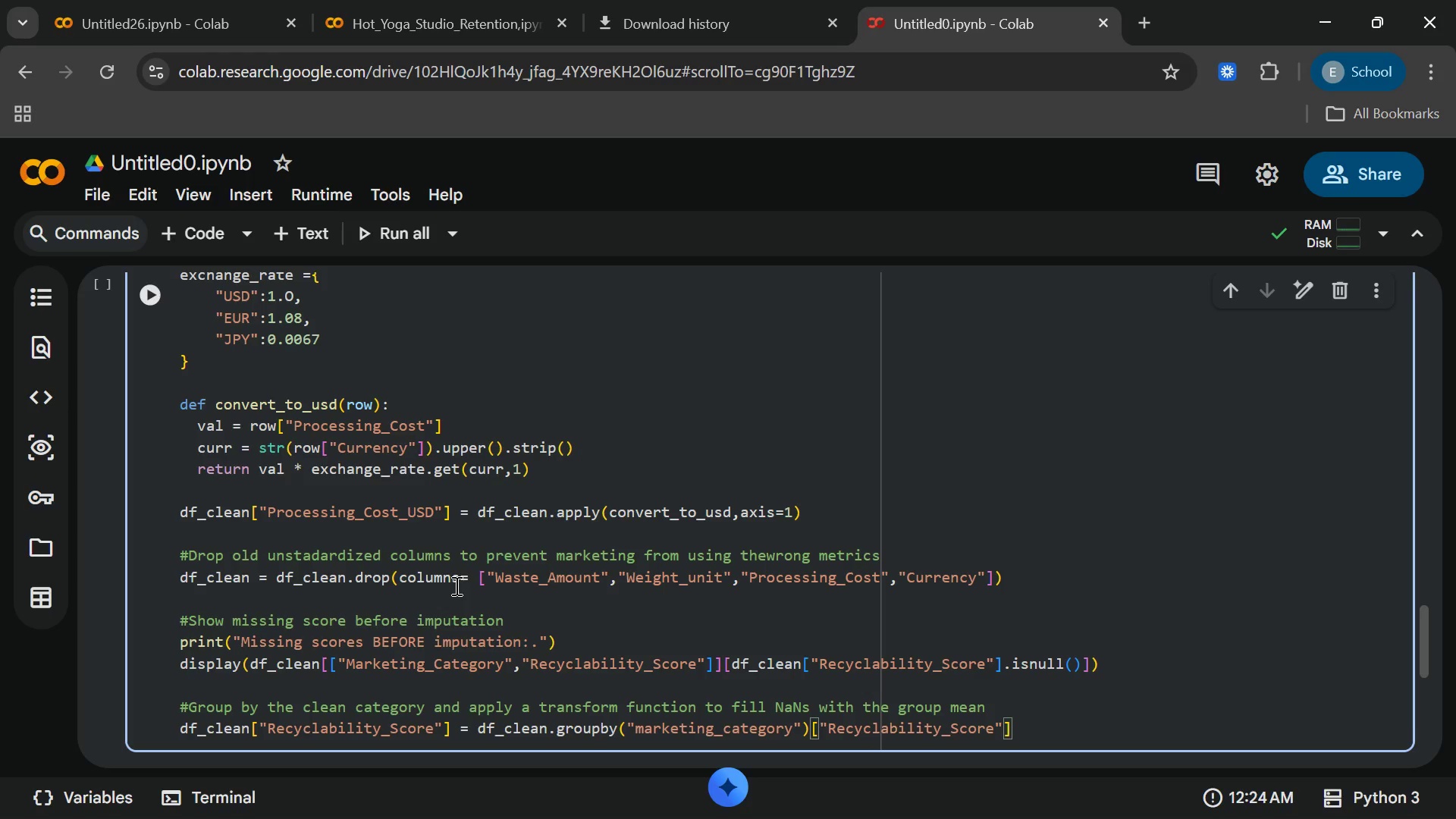 
wait(5.14)
 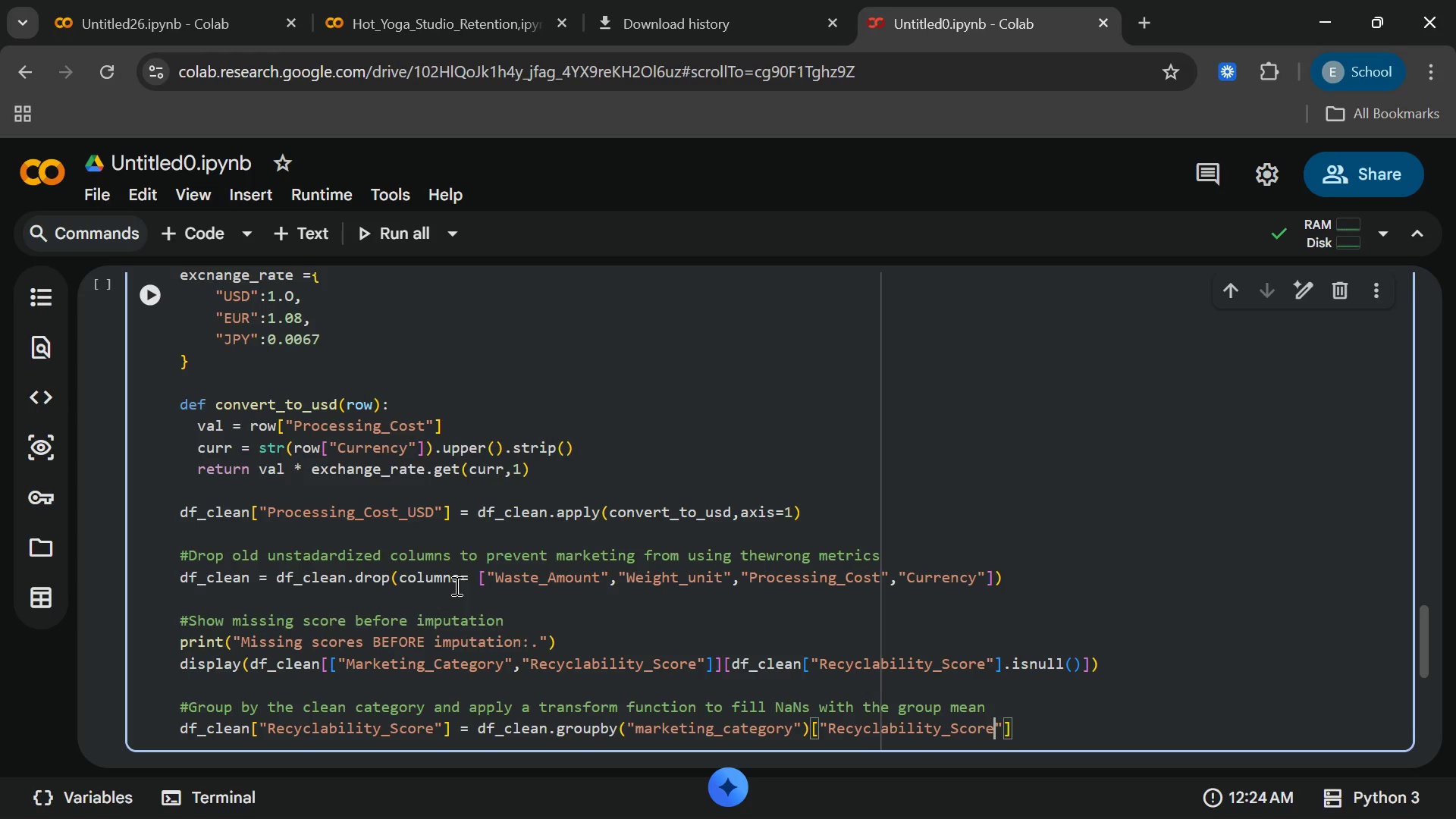 
type([End].transform)
 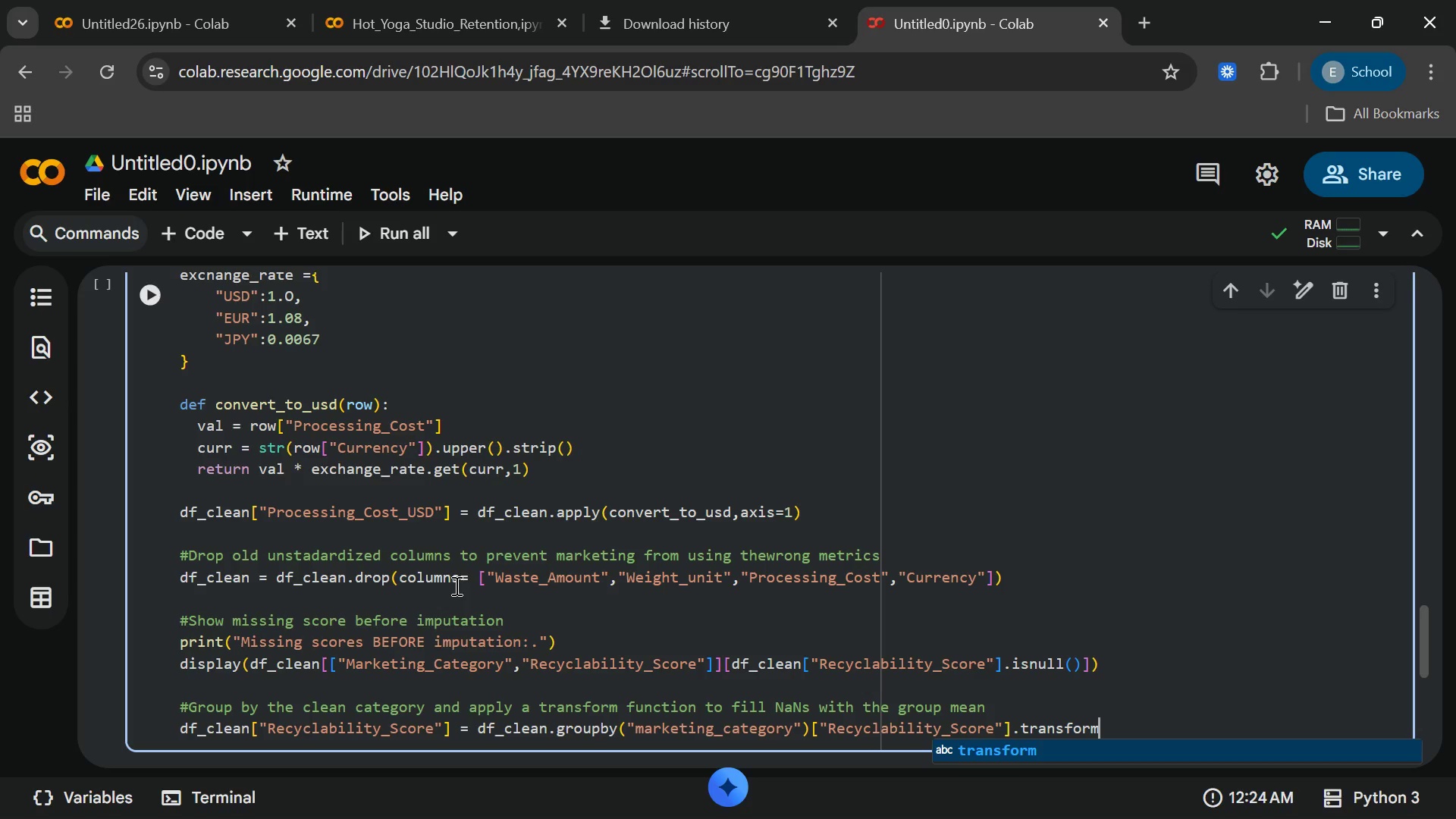 
key(Enter)
 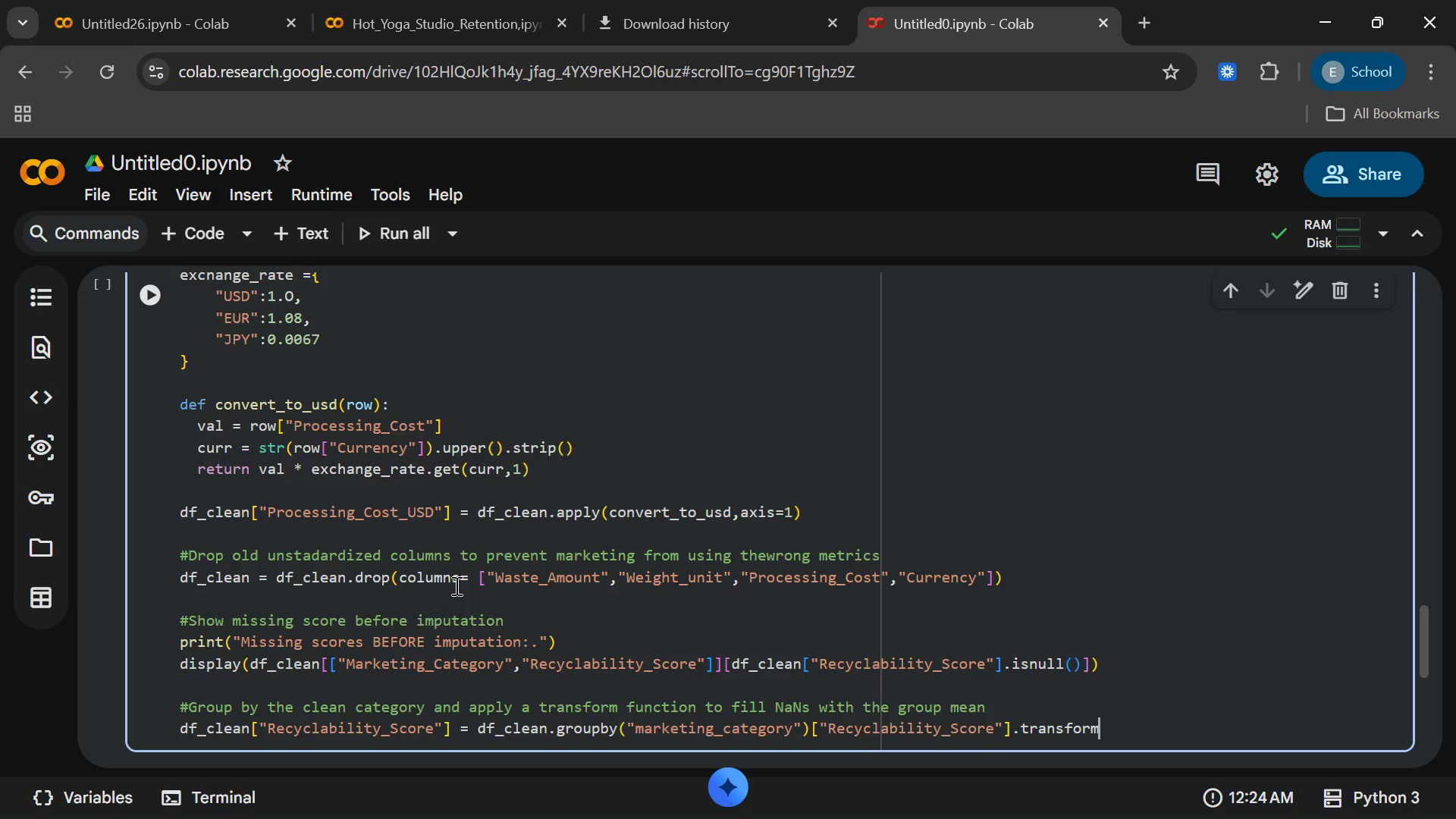 
type((lmbd x:x.fllns)
key(Backspace)
type(a()
 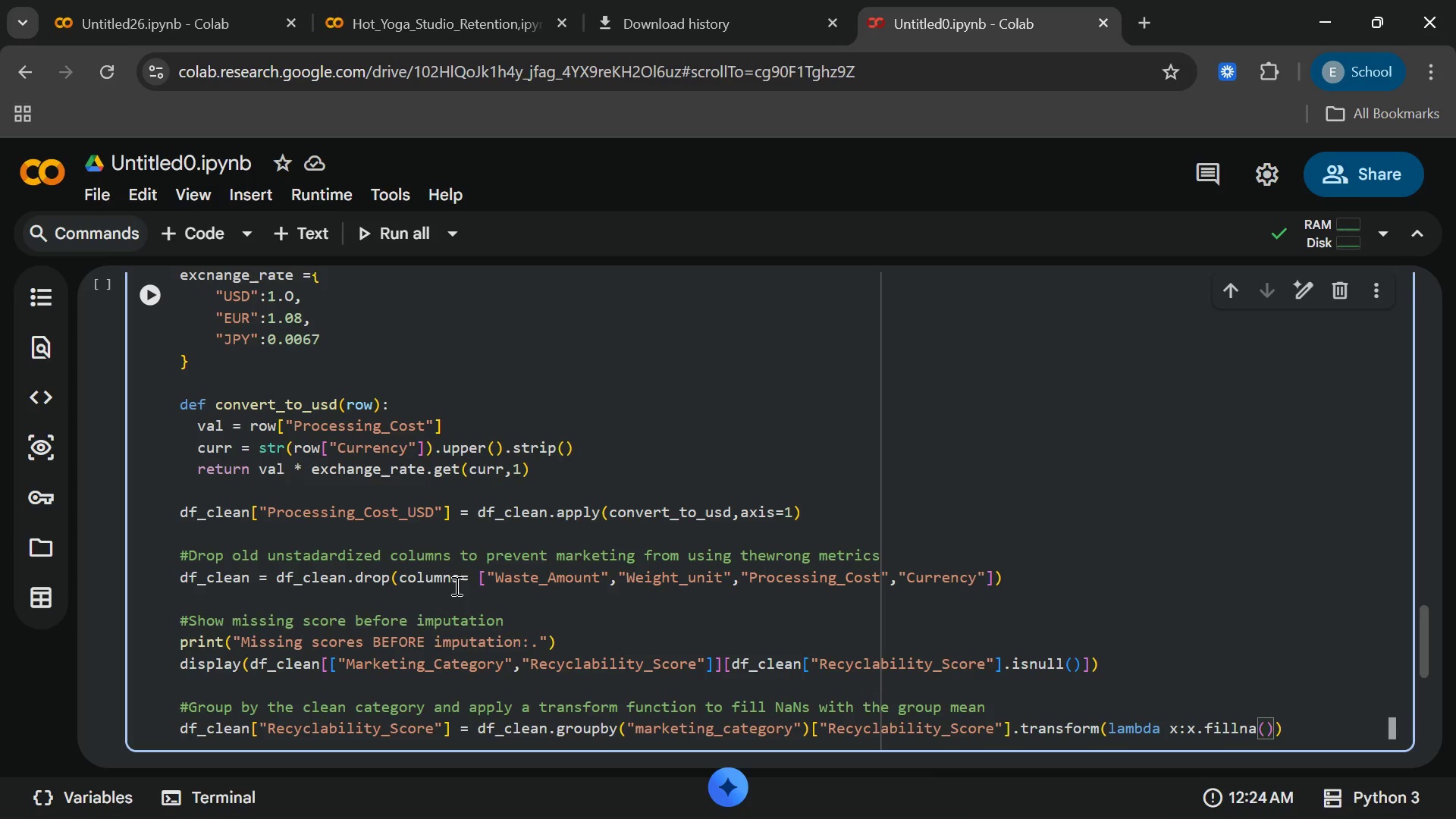 
wait(7.34)
 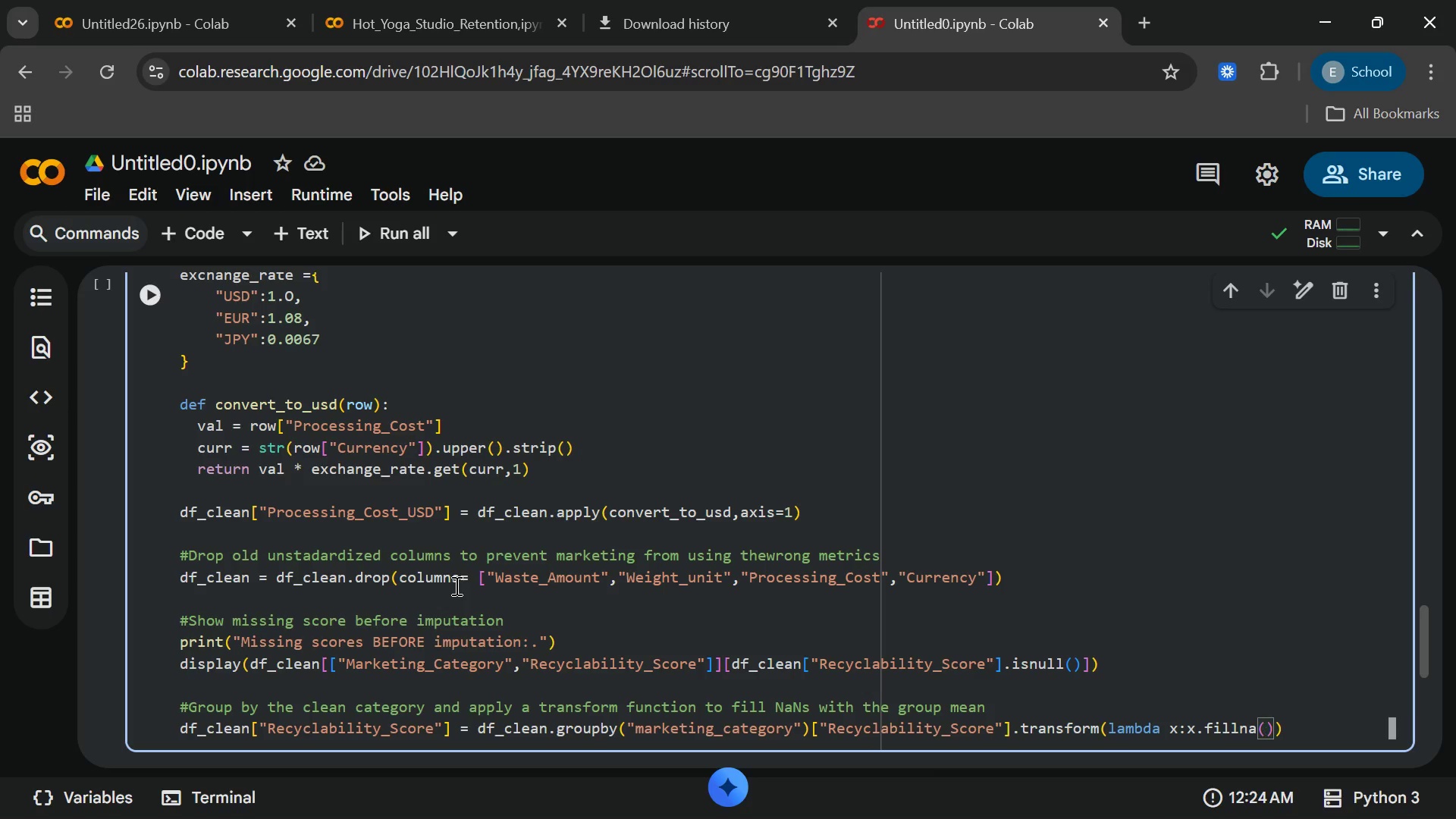 
type(x.mean()
 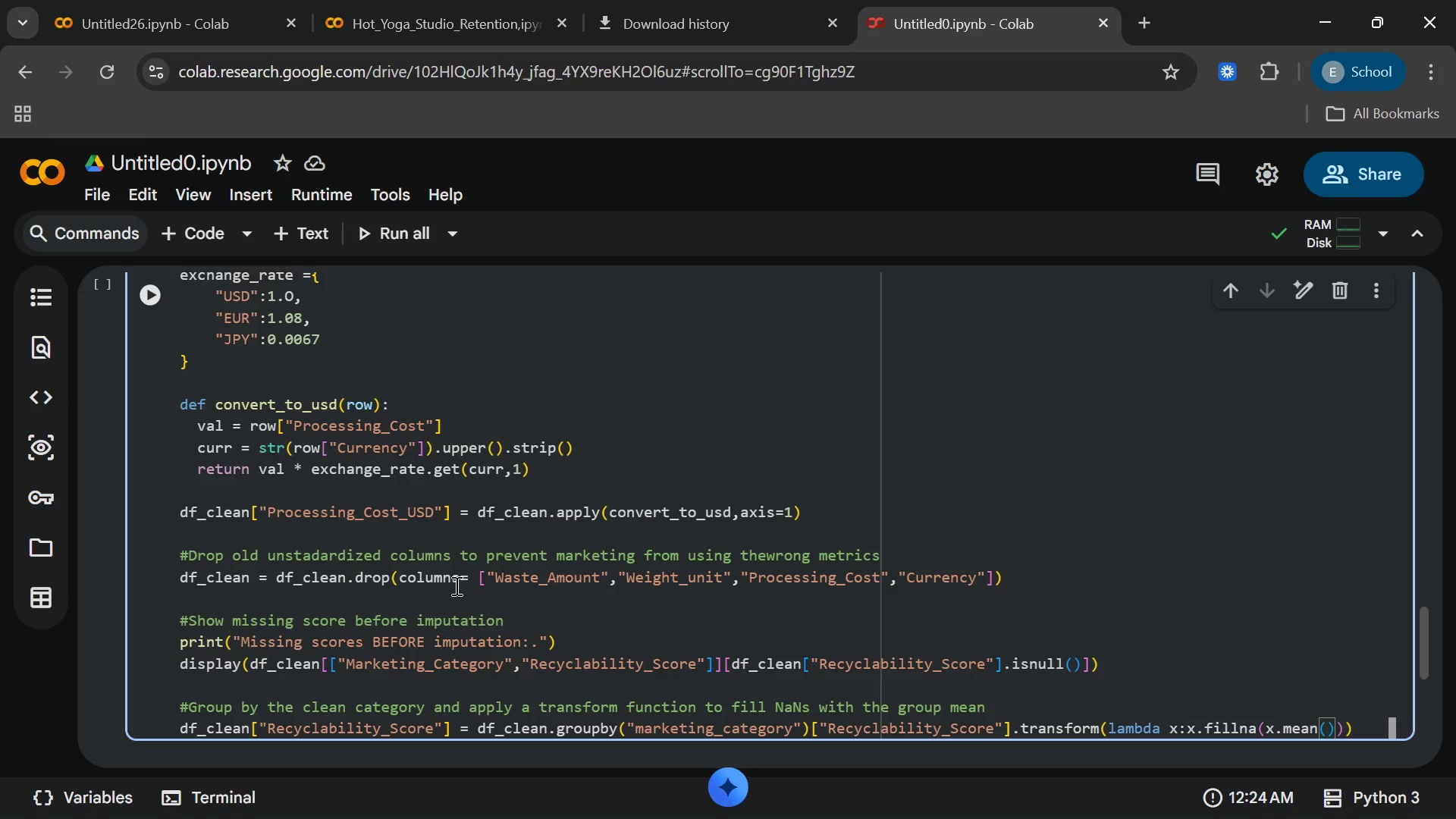 
key(ArrowRight)
 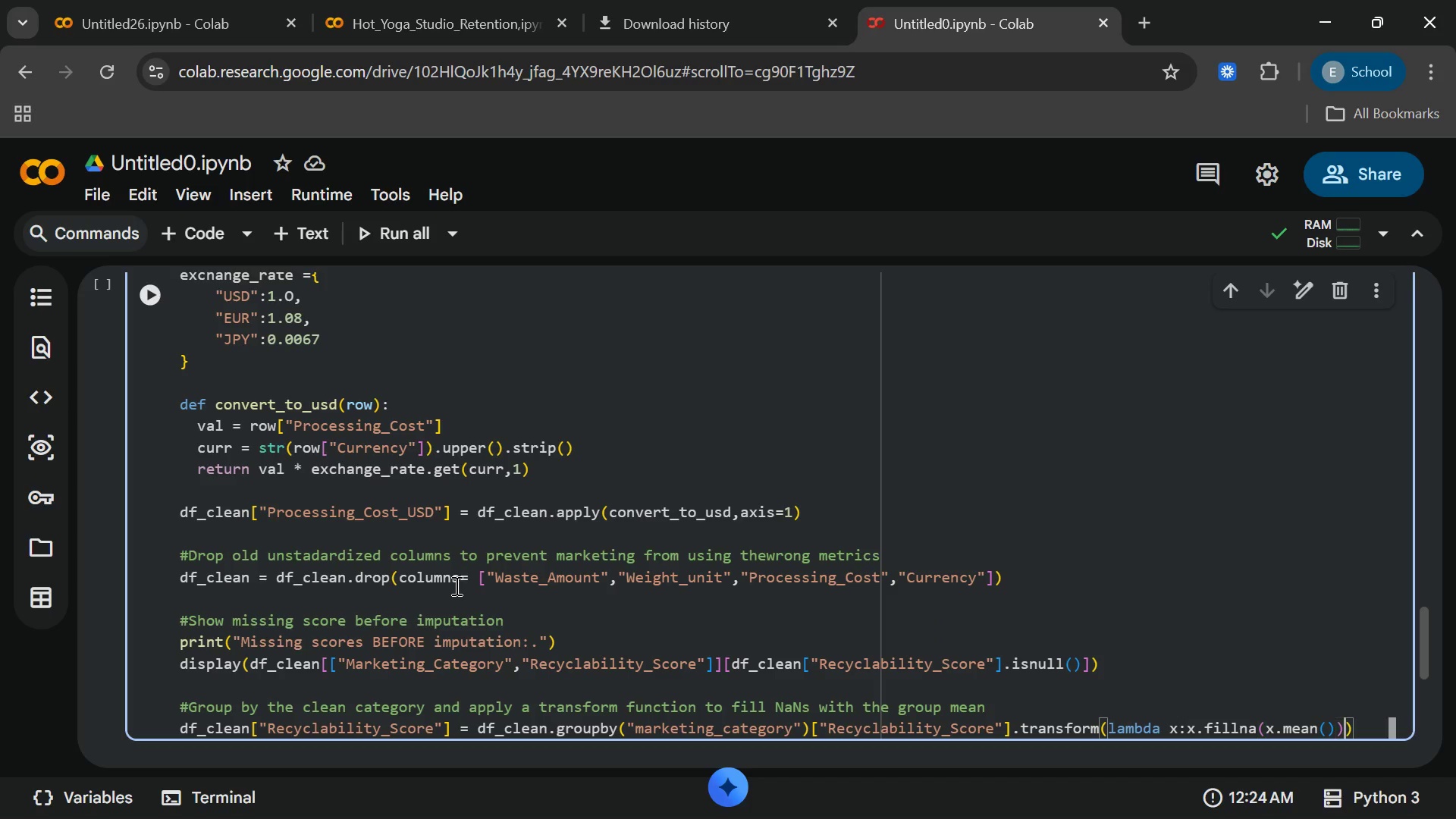 
key(ArrowRight)
 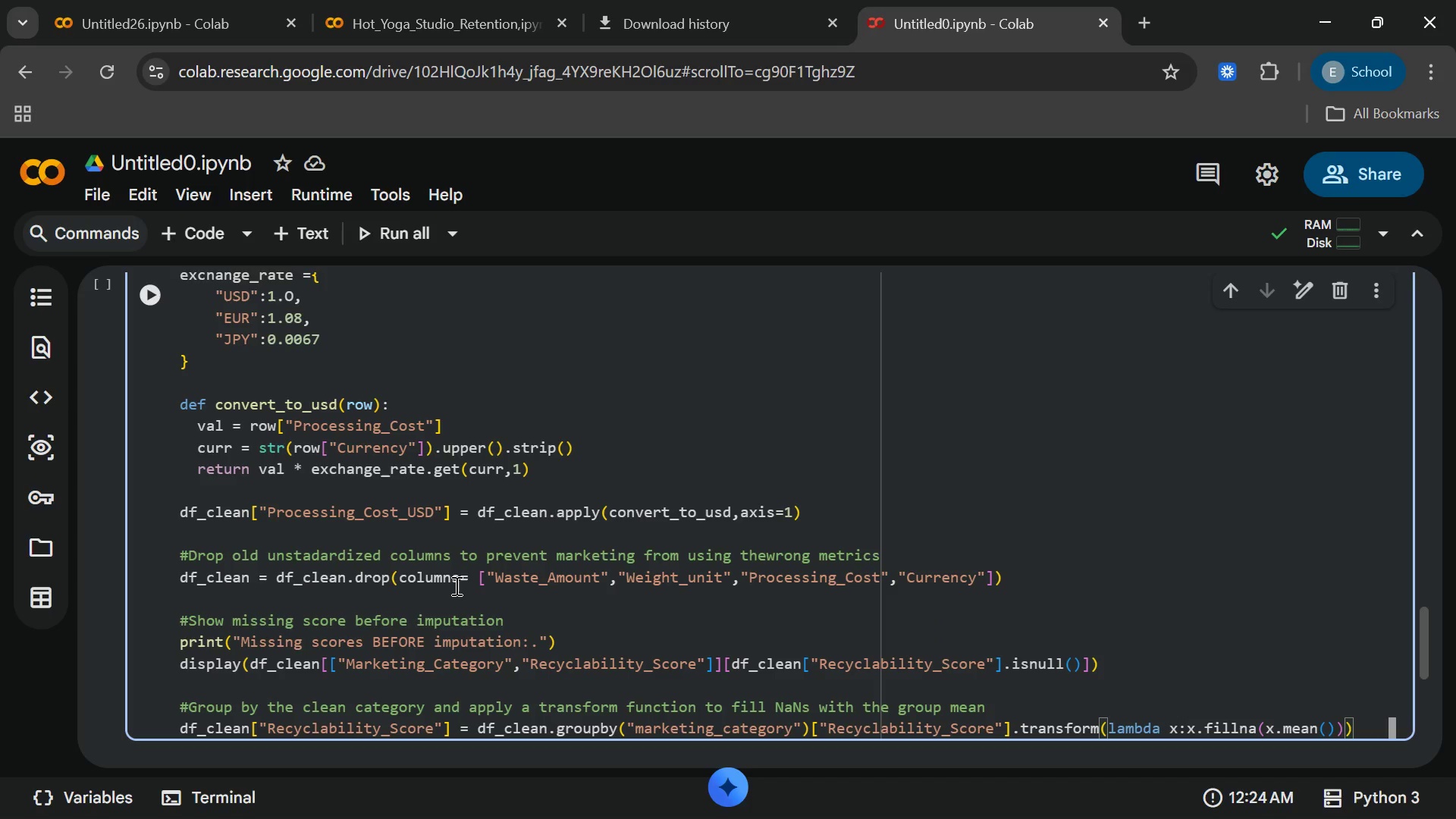 
key(ArrowRight)
 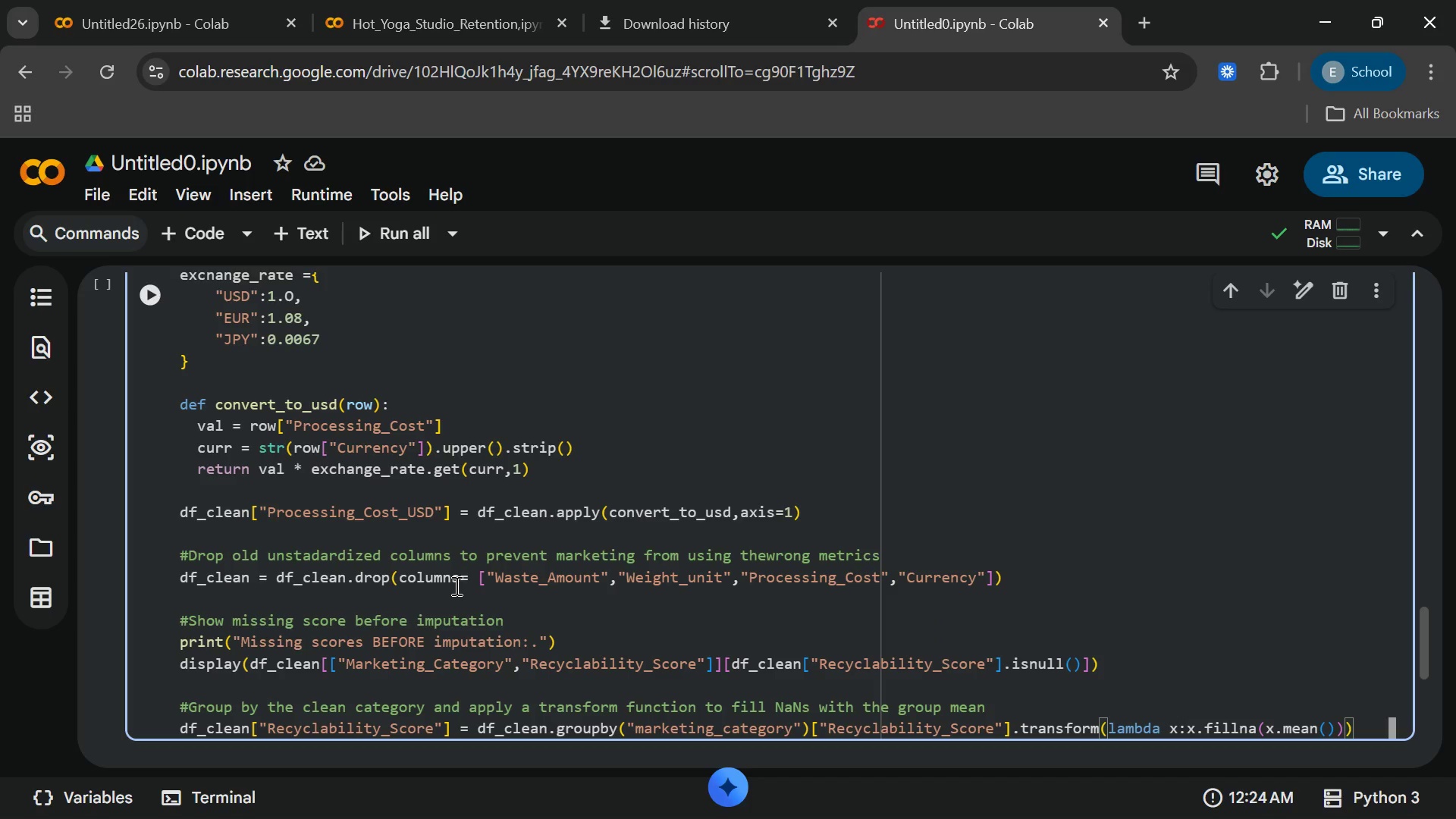 
key(Enter)
 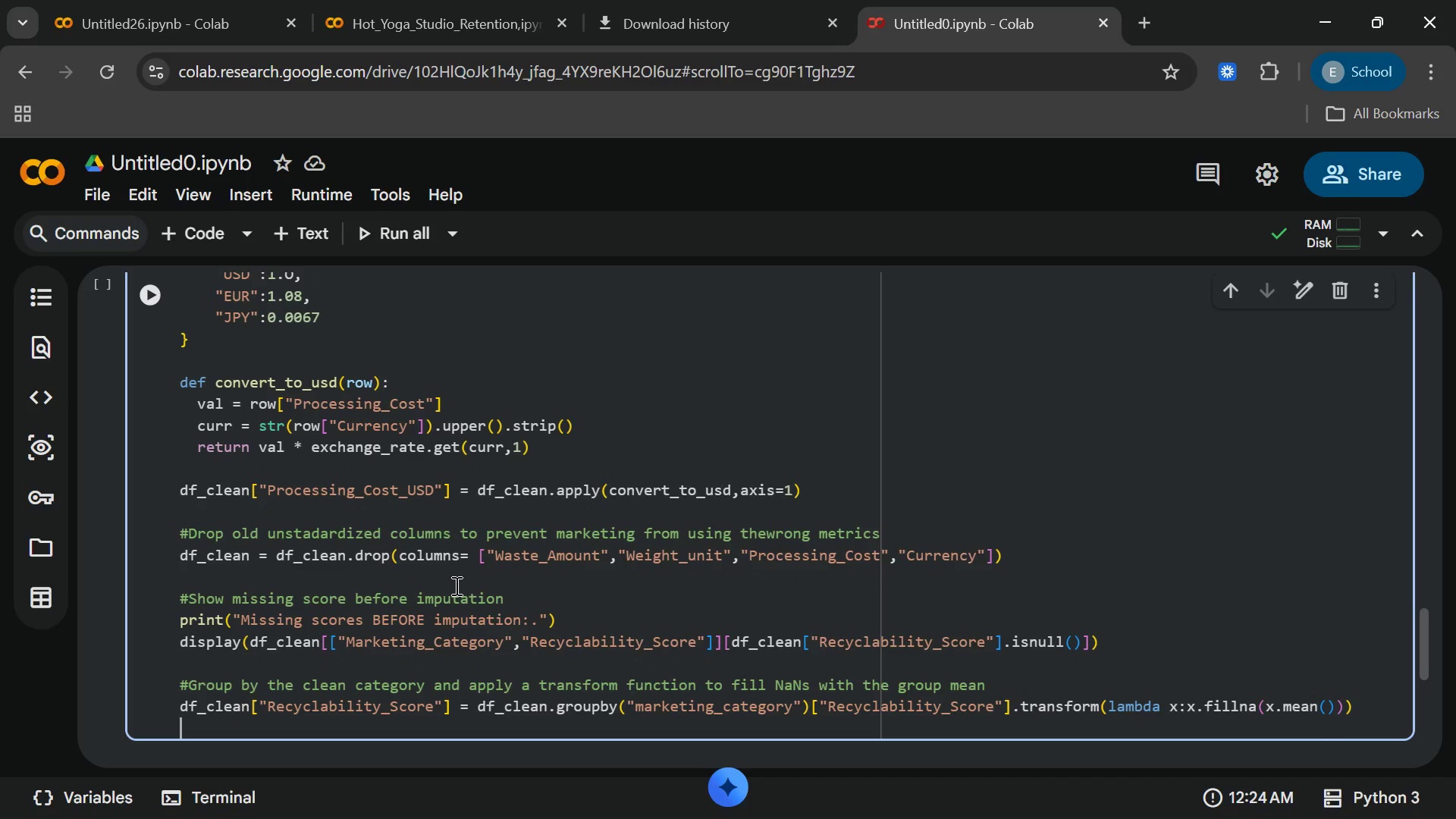 
key(Enter)
 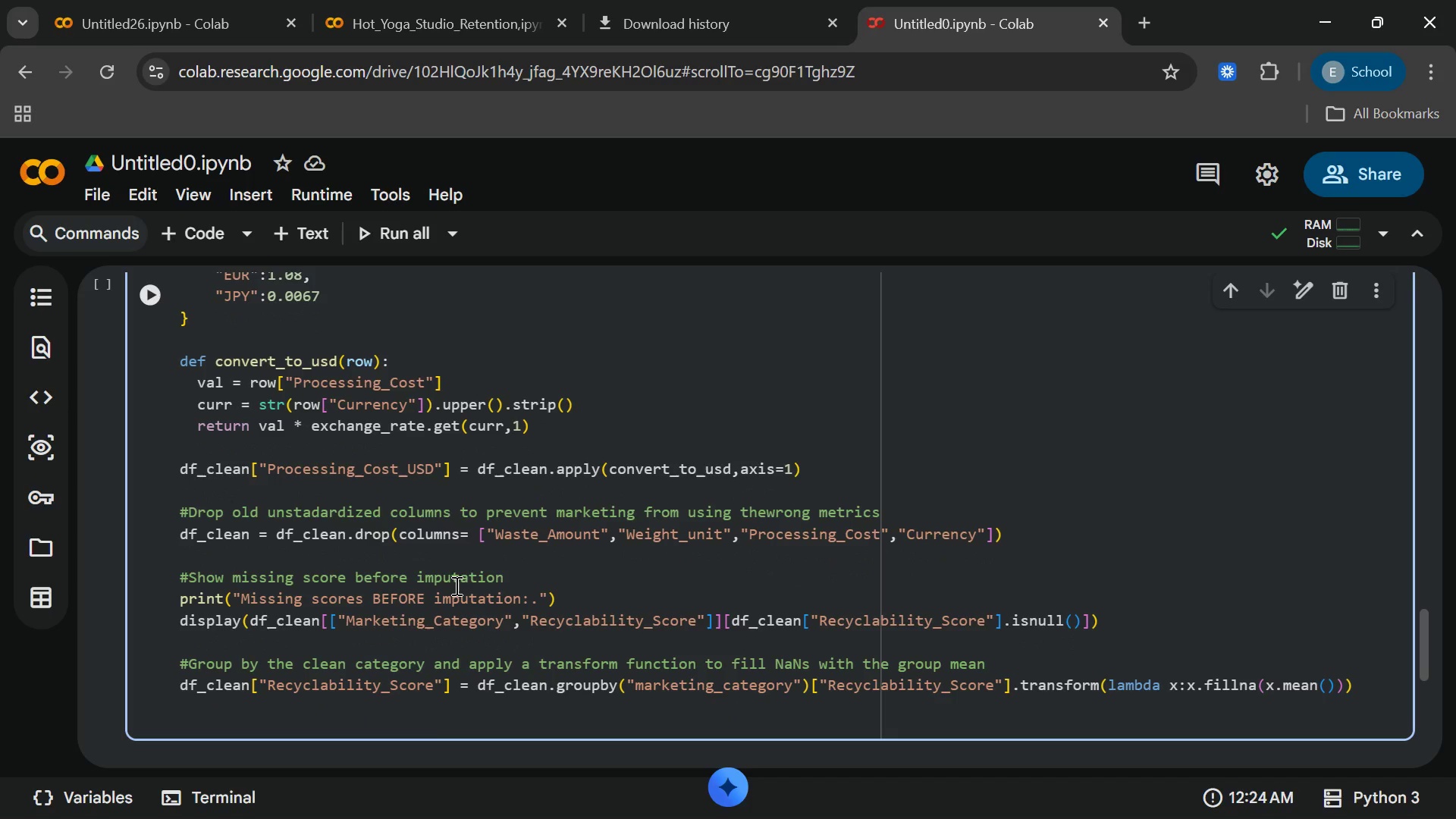 
key(Shift+3)
 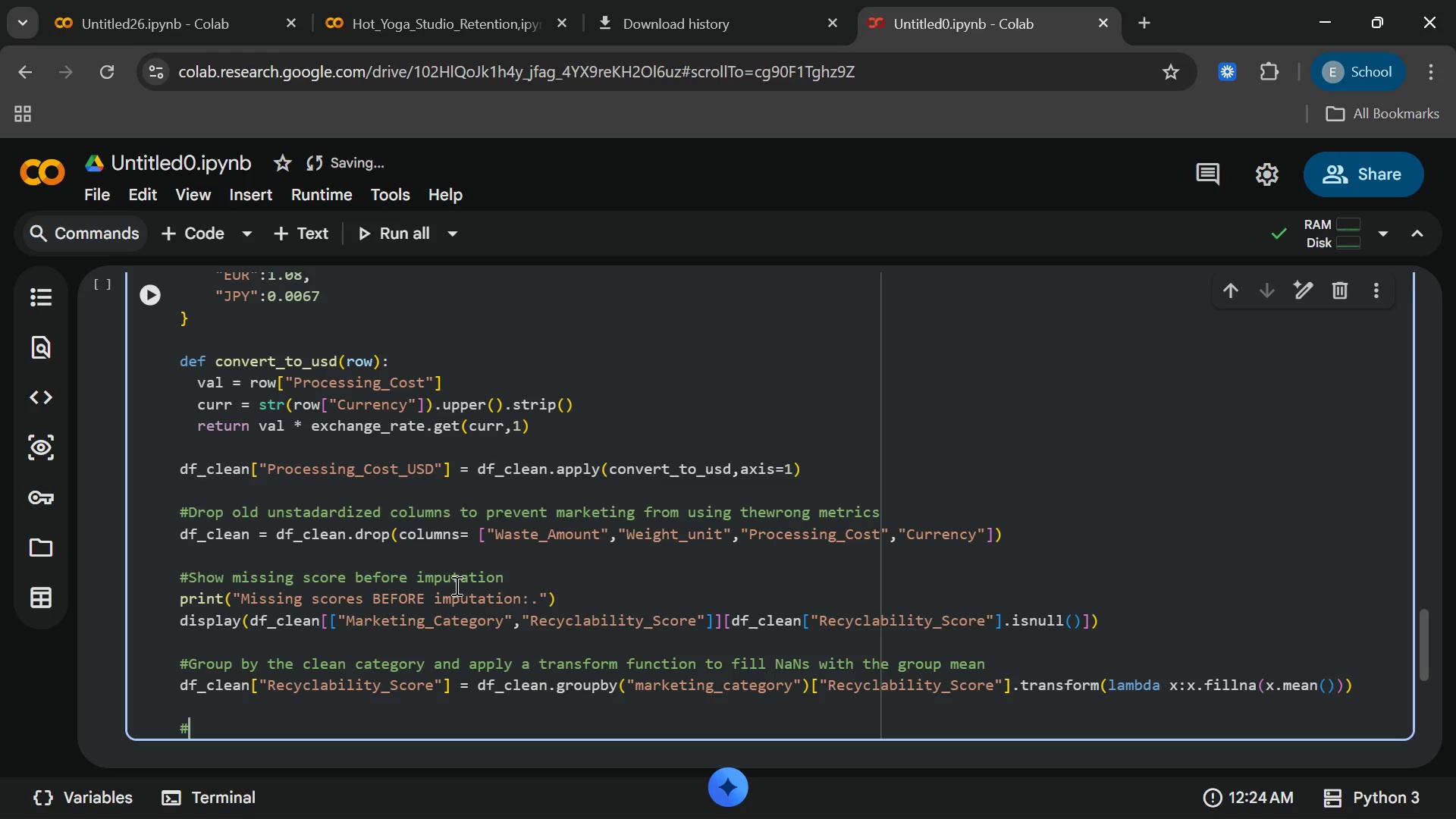 
wait(20.3)
 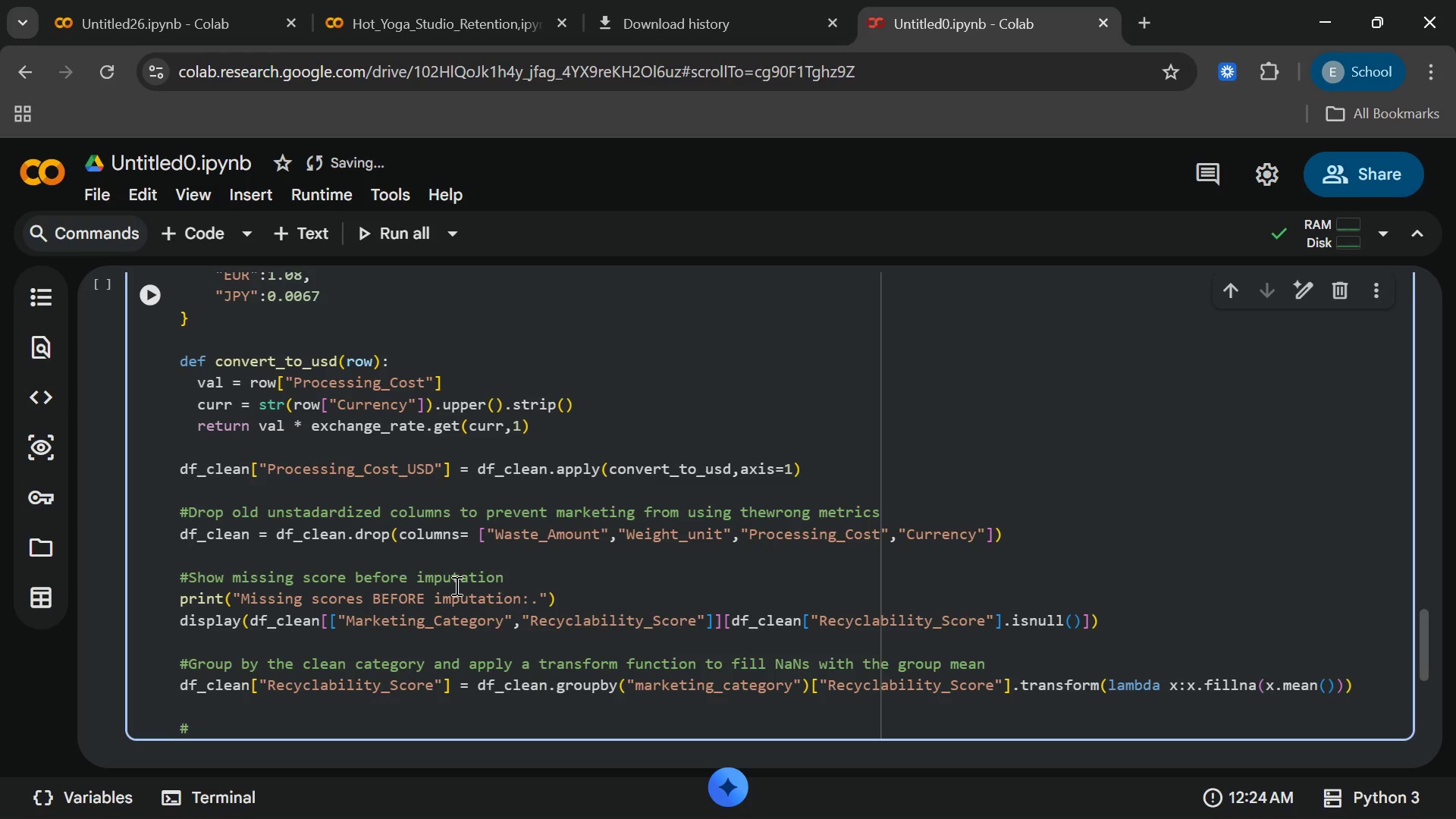 
type(Riub)
key(Backspace)
type(nd)
key(Backspace)
key(Backspace)
key(Backspace)
key(Backspace)
type(ound the score)
 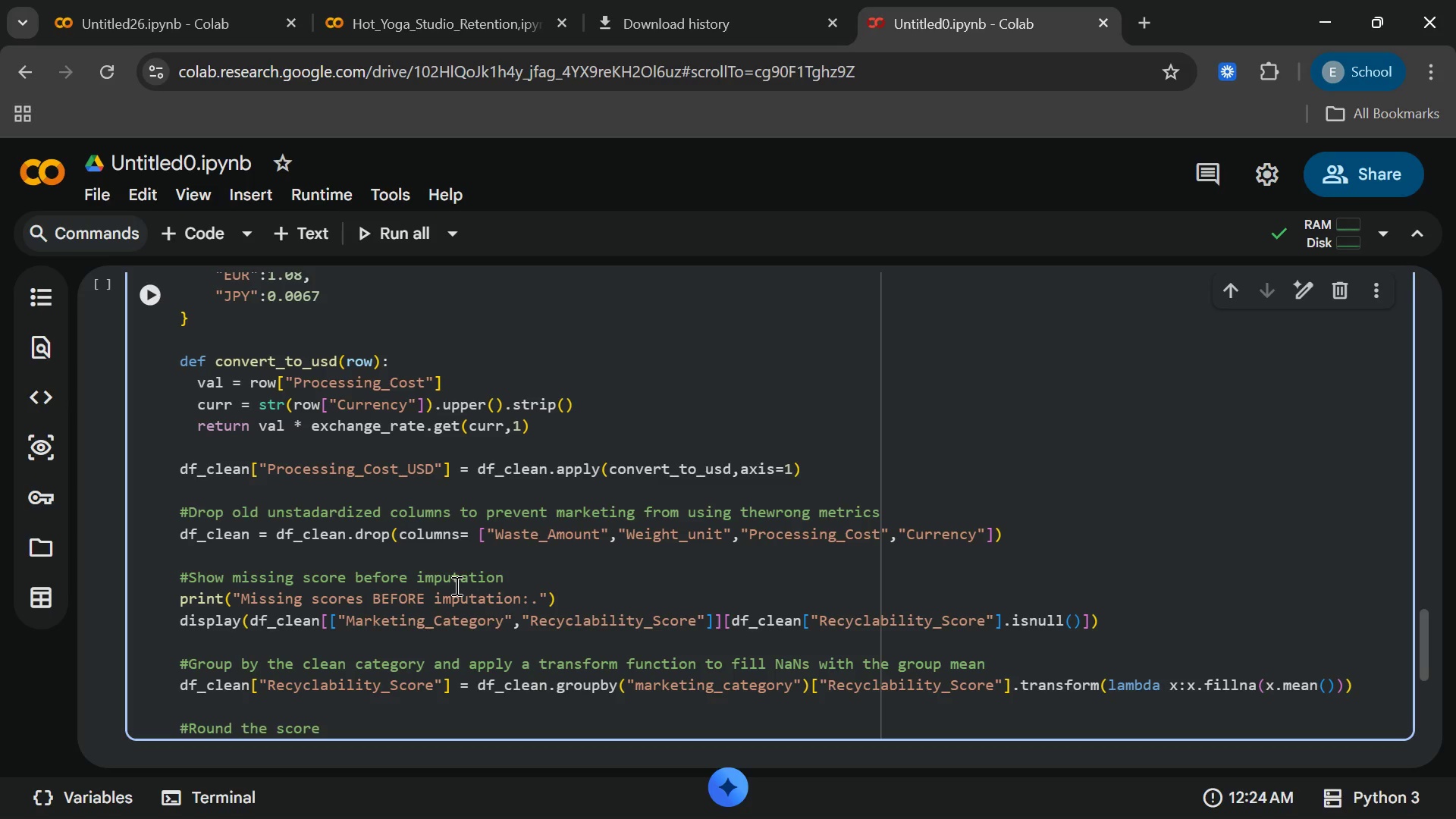 
type( to)
 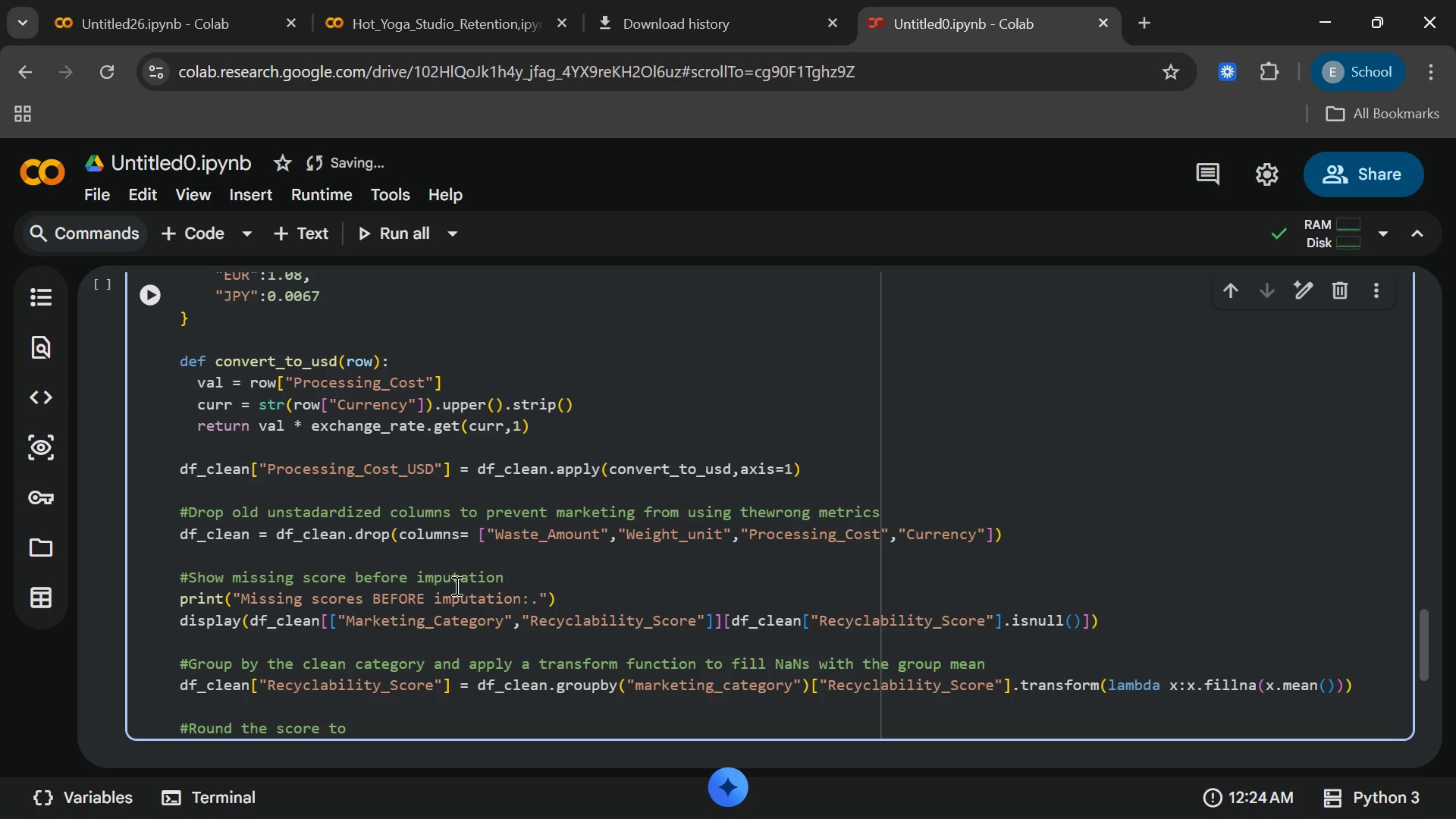 
wait(13.44)
 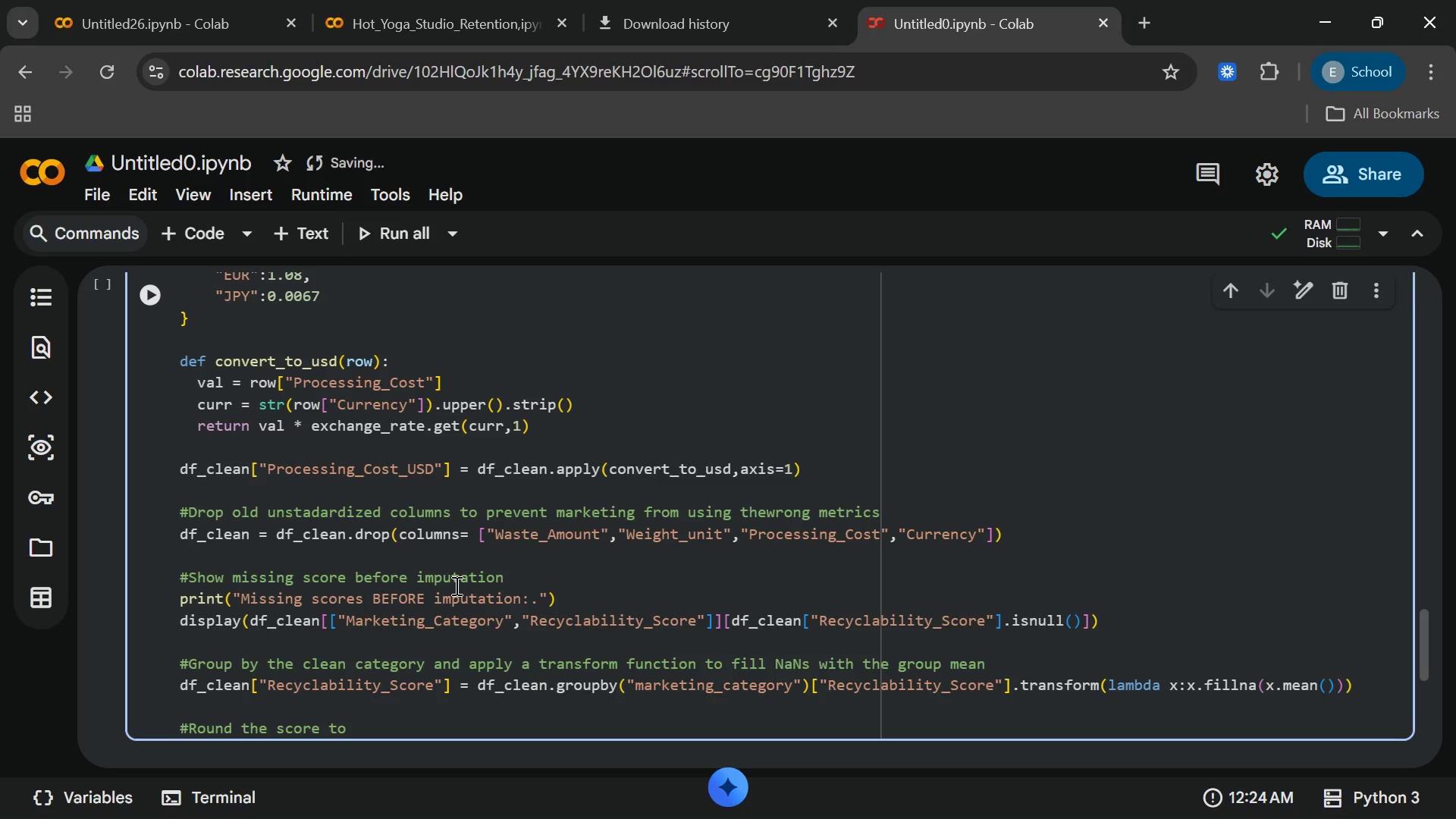 
type( 1 decimal place)
 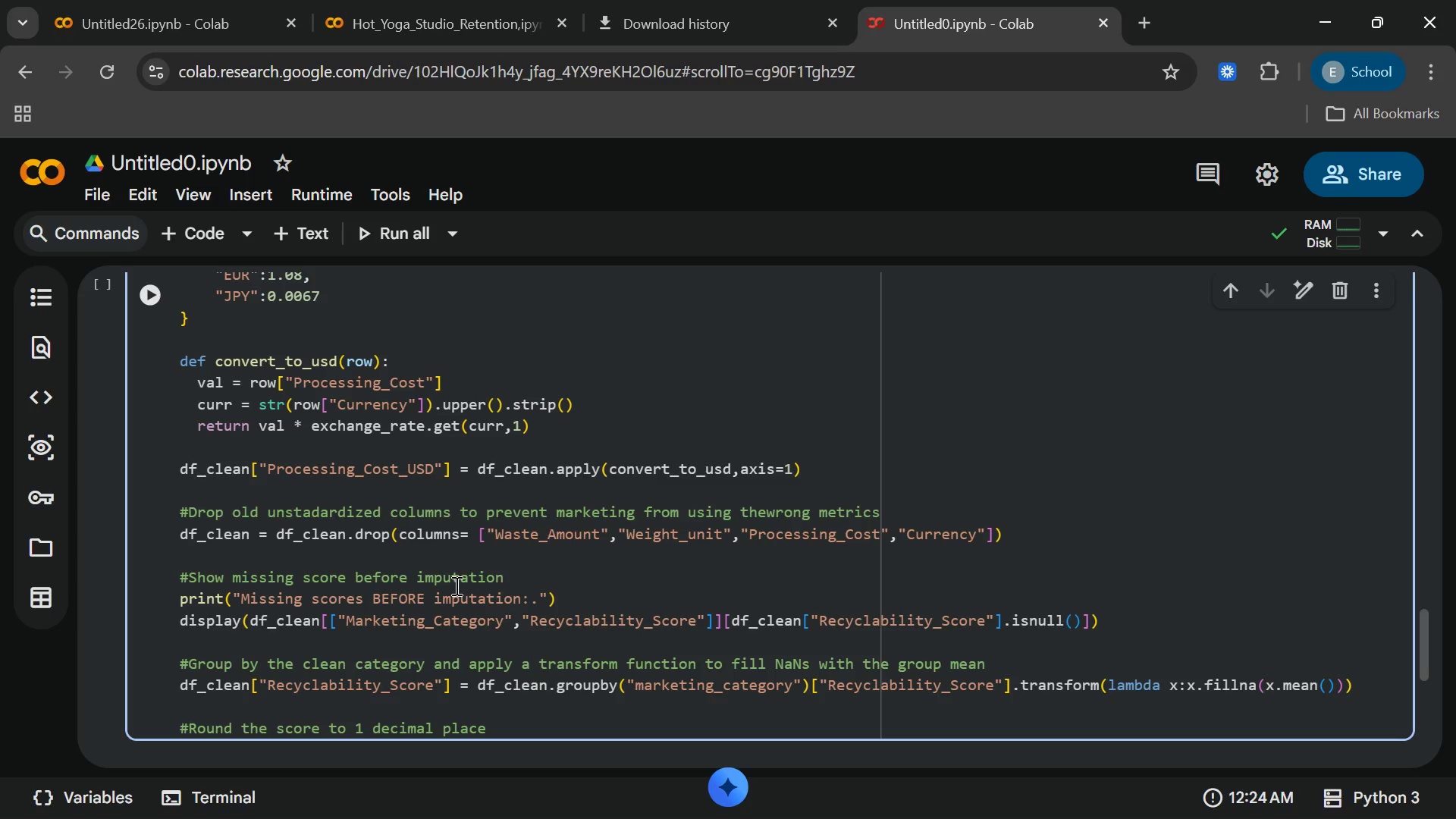 
wait(10.33)
 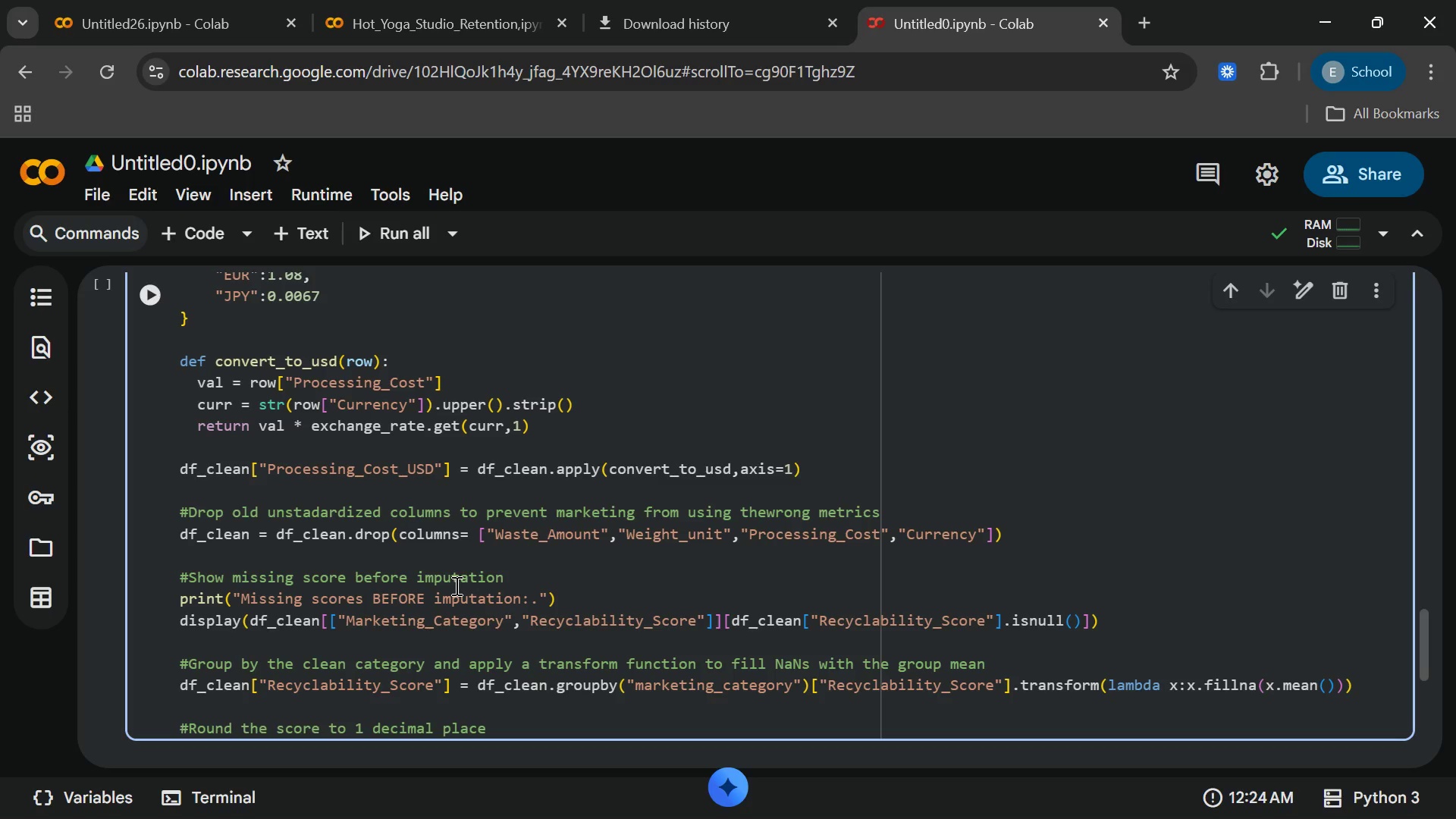 
type( for dashbord)
 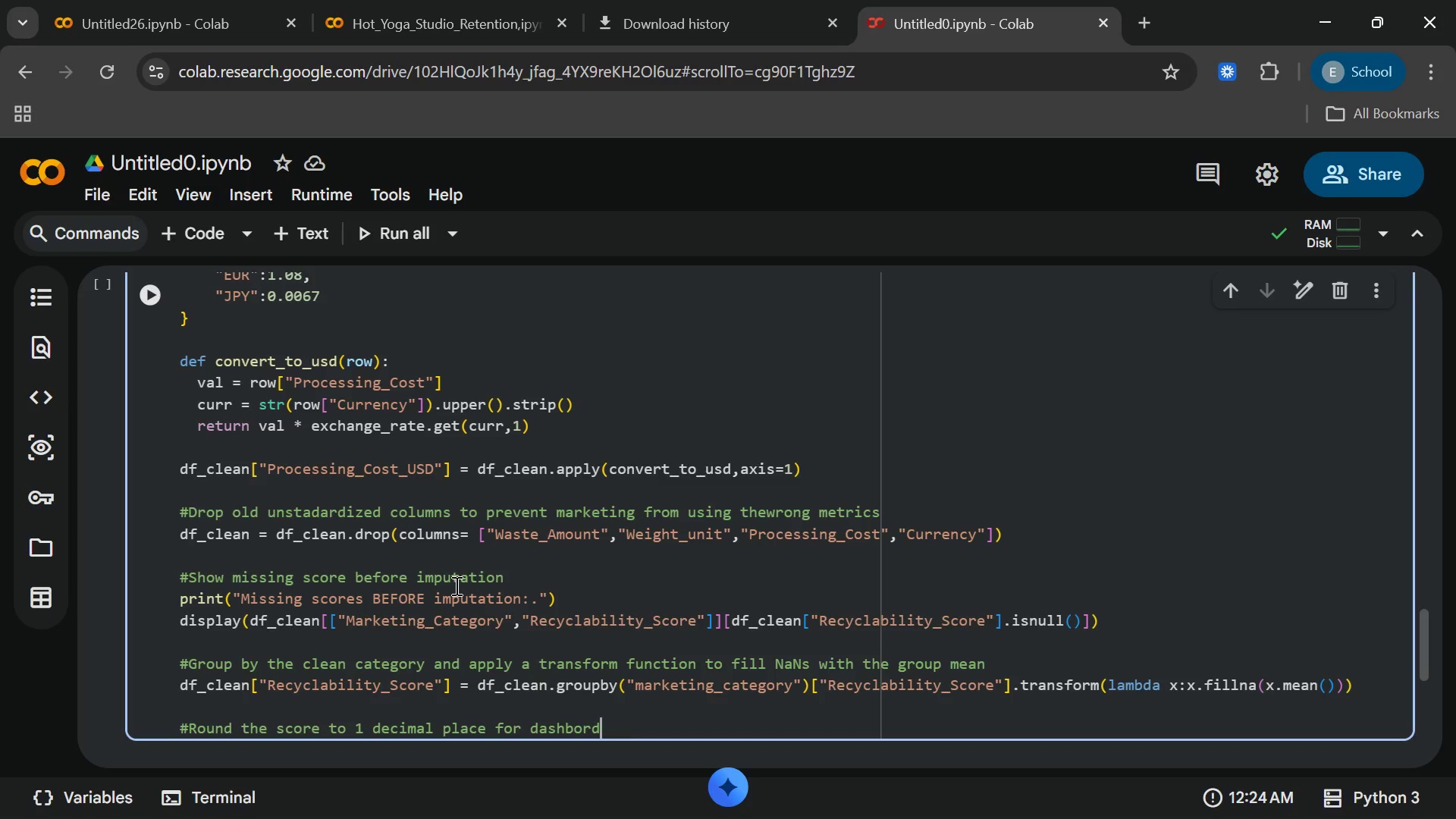 
wait(6.98)
 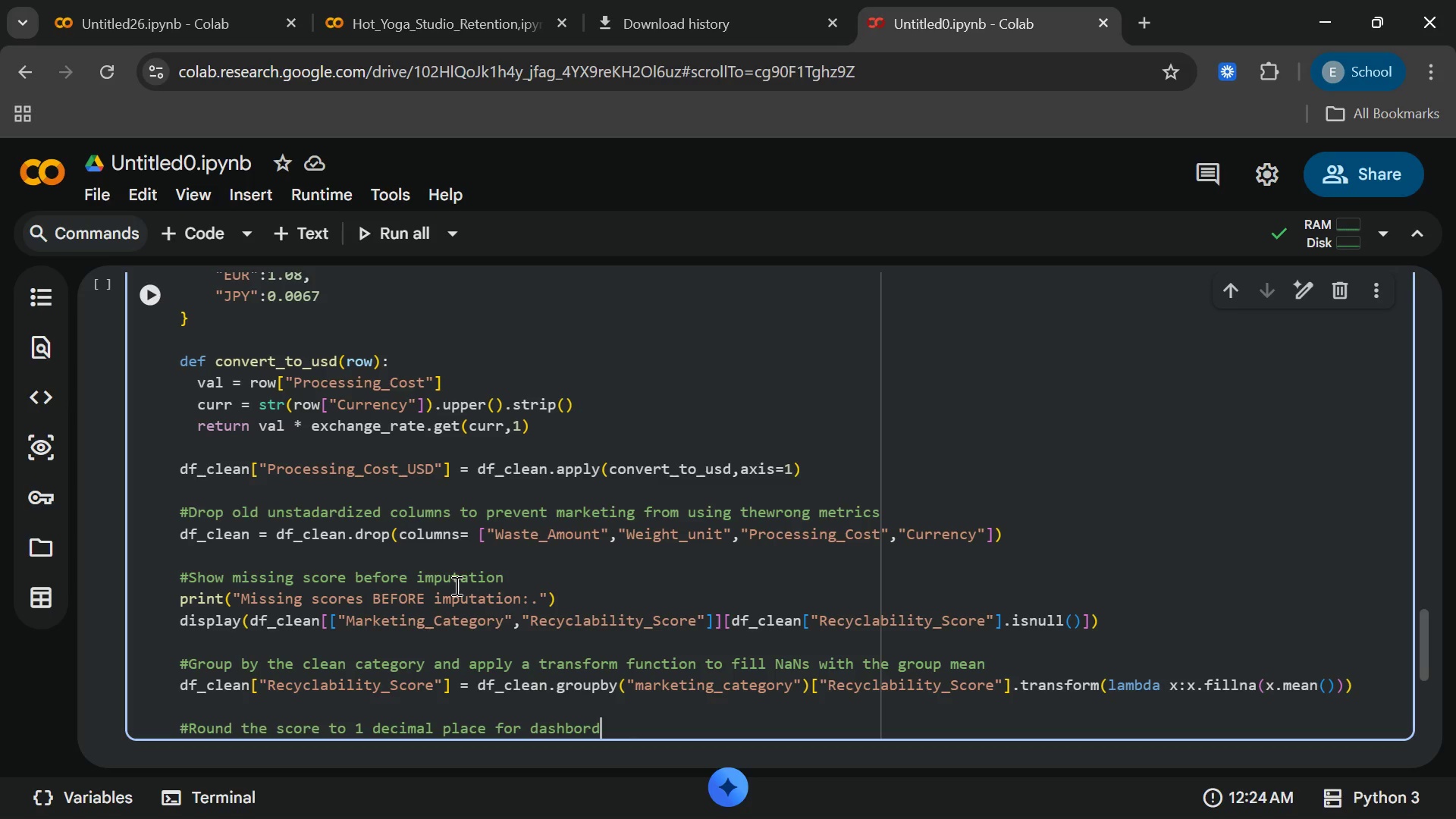 
type( neatness)
 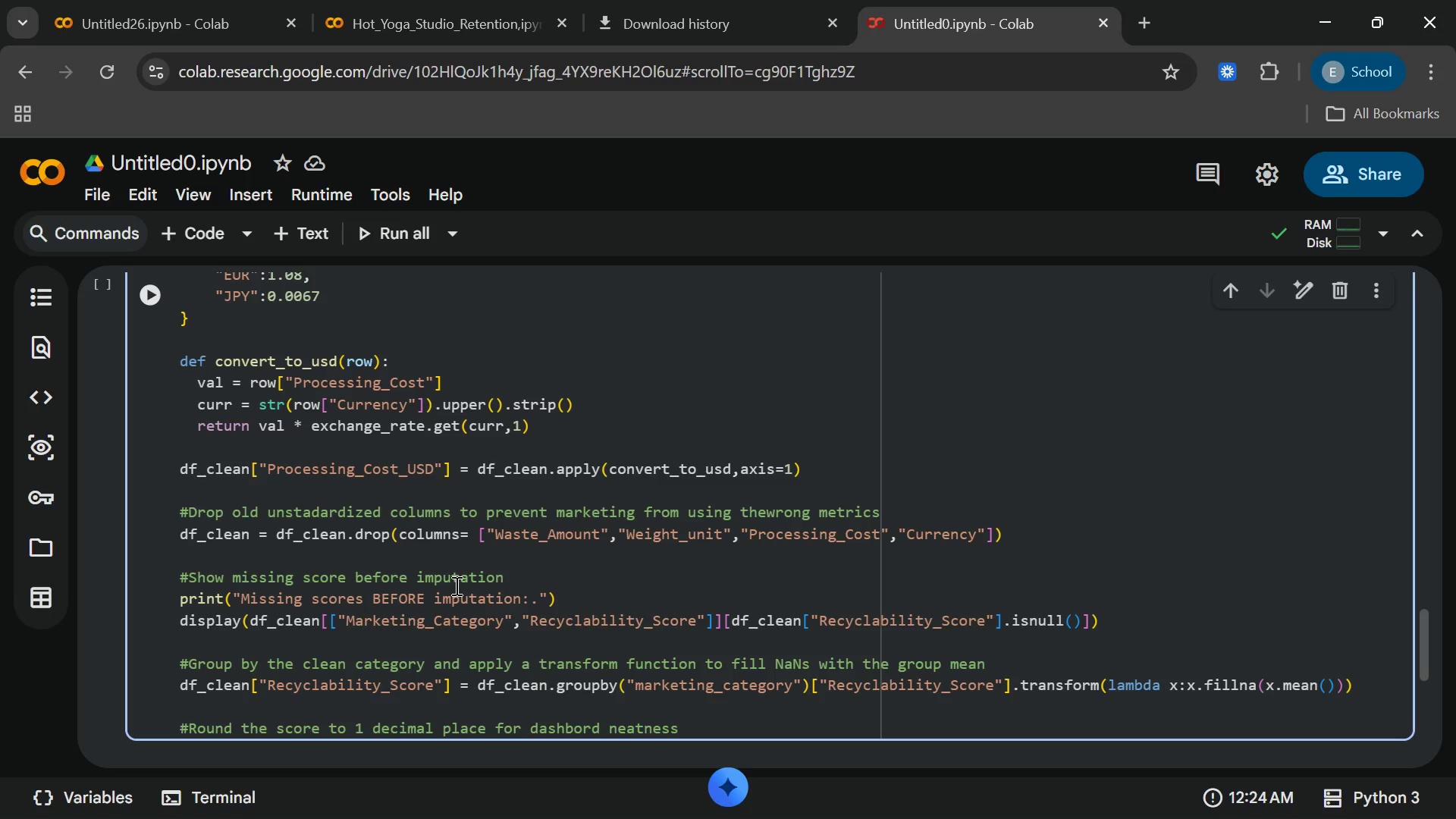 
wait(27.62)
 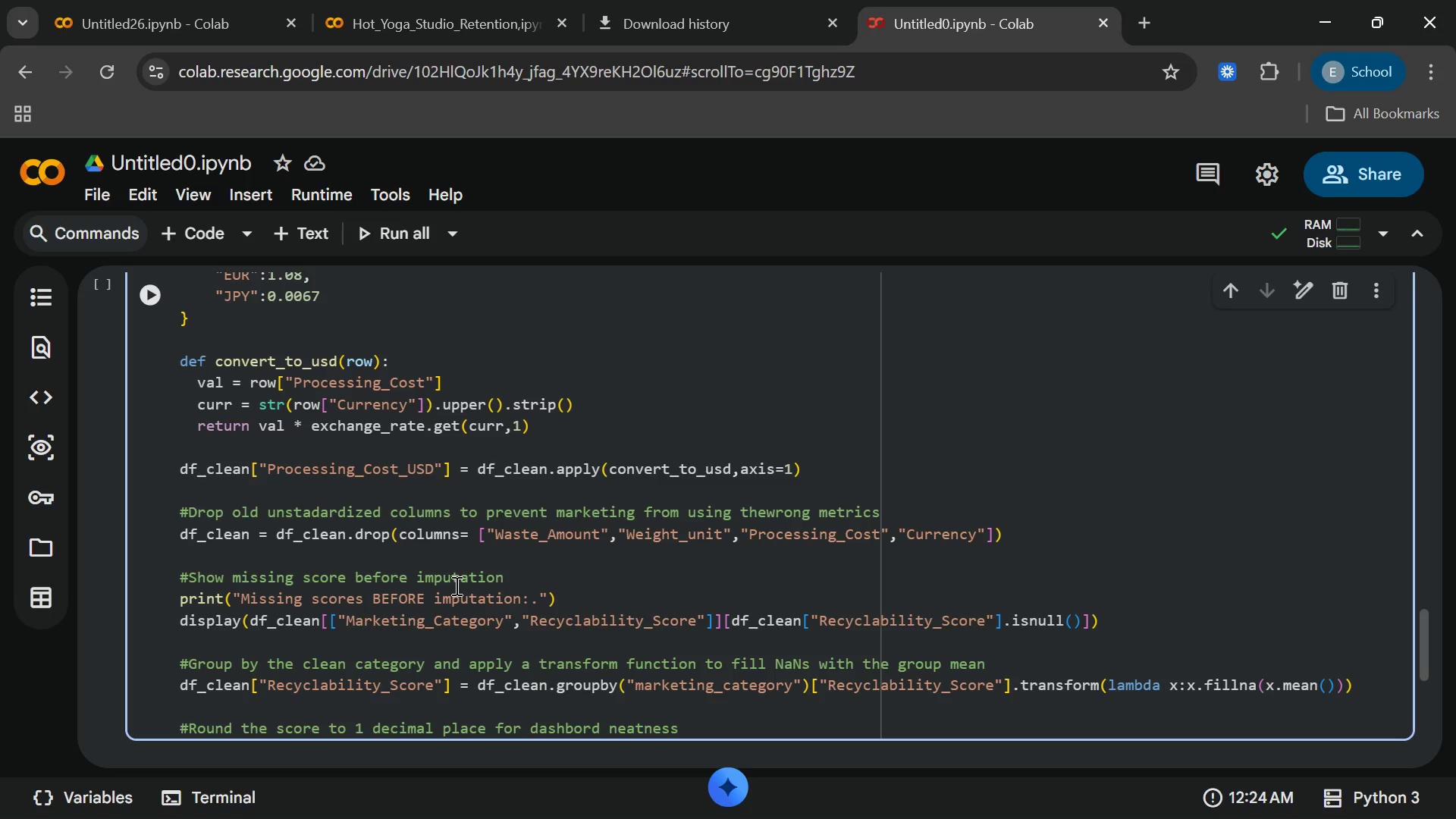 
key(Enter)
 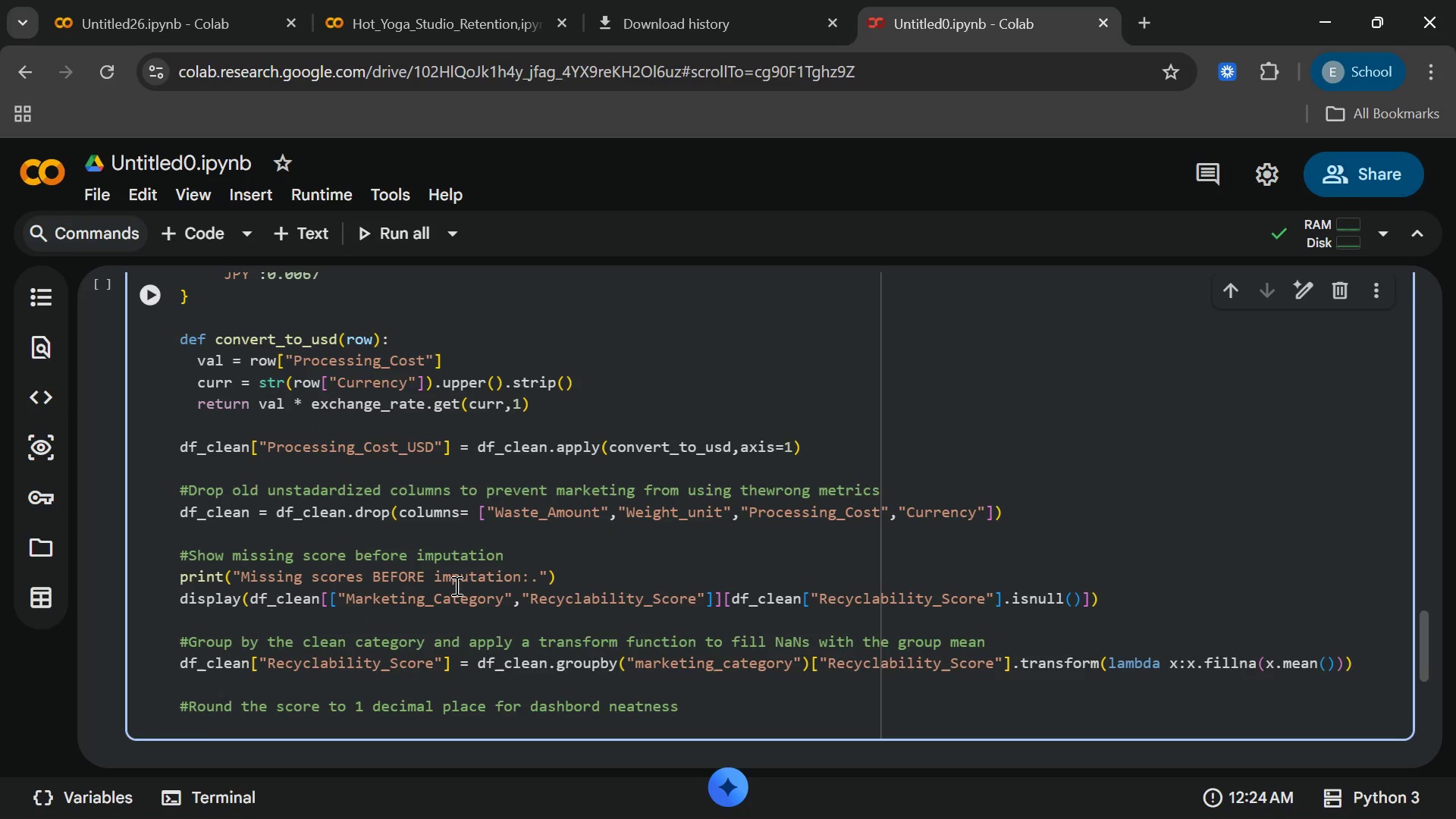 
key(Enter)
 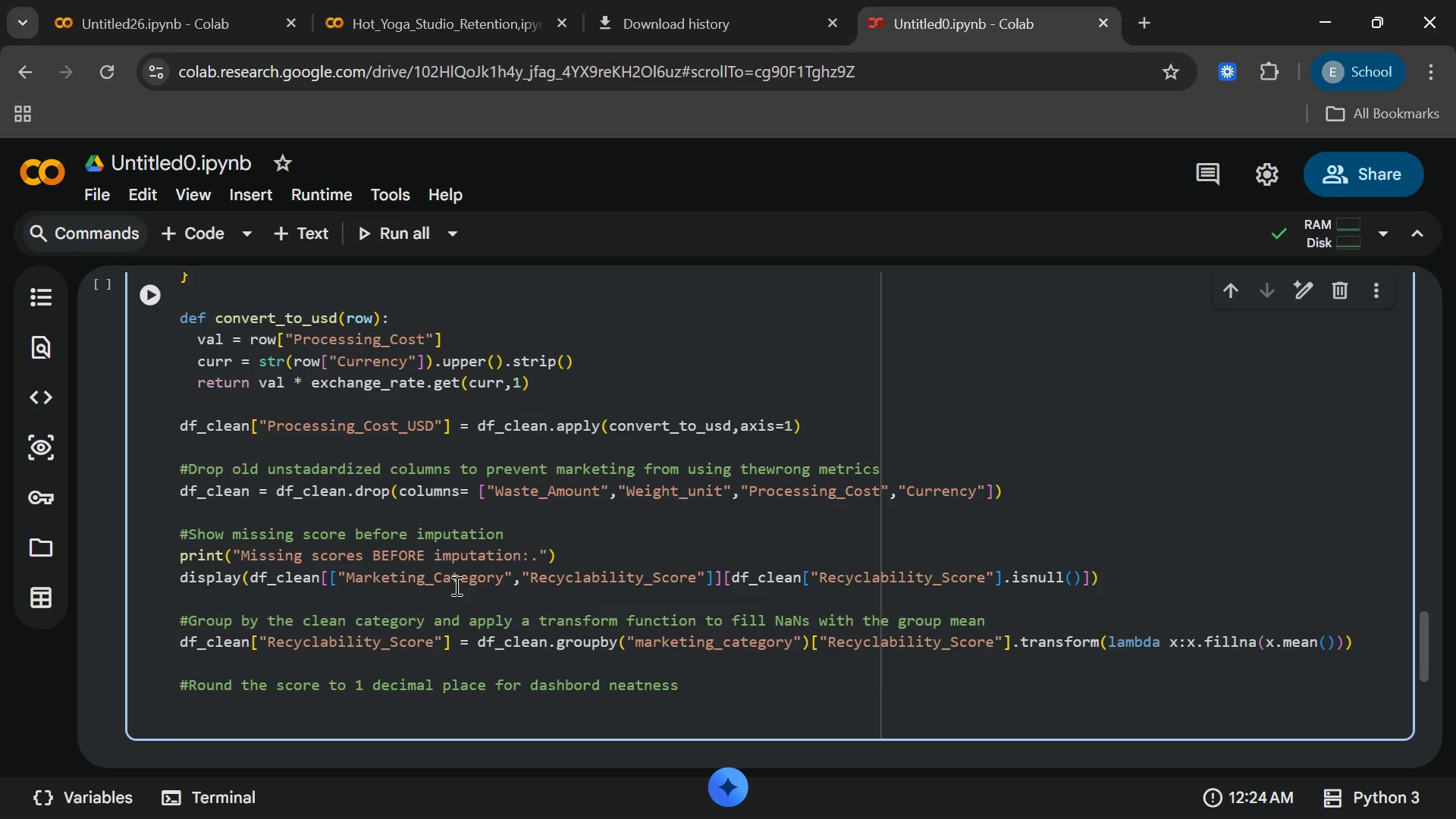 
type(df_clean)
 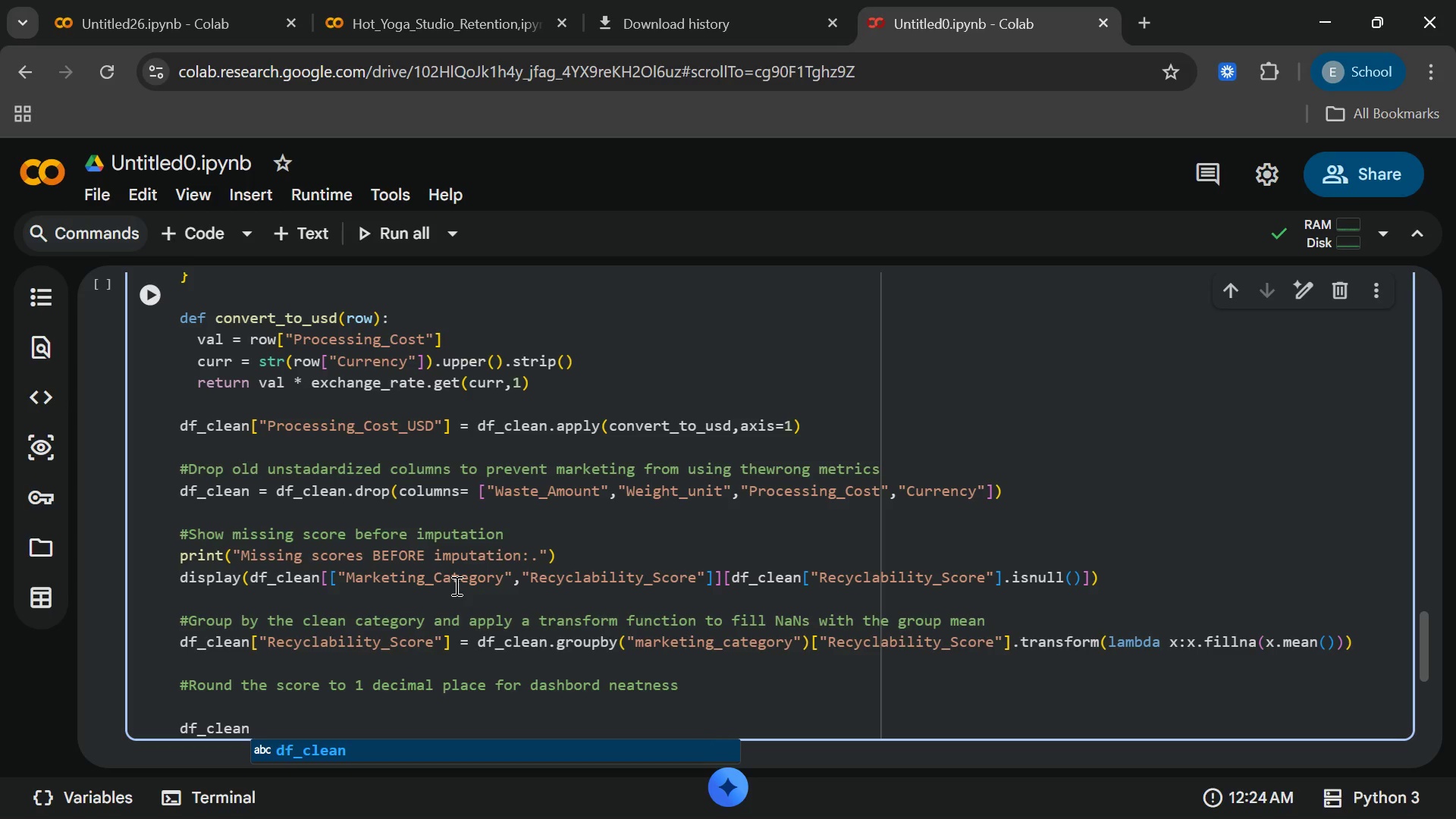 
wait(5.28)
 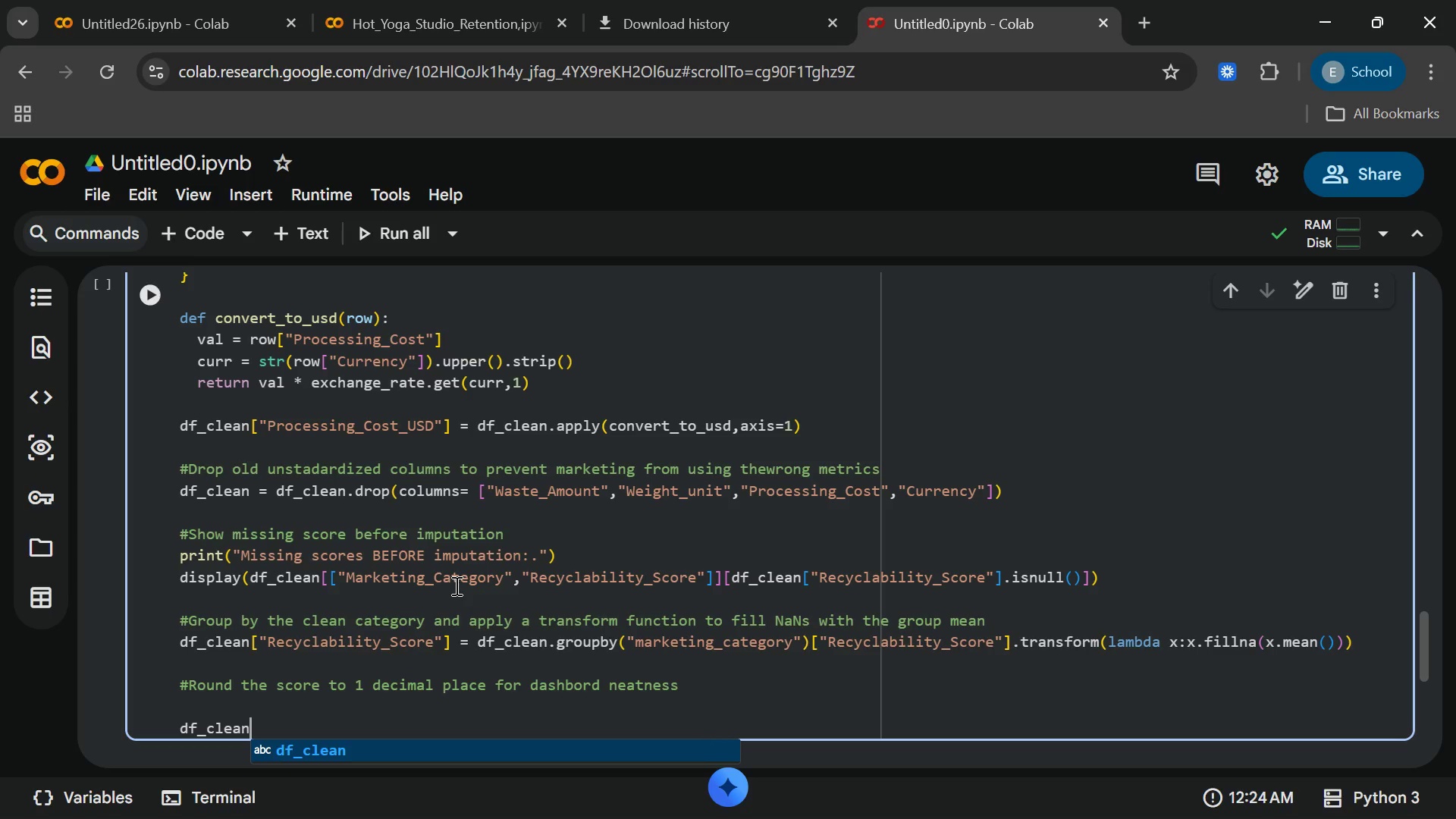 
key(Enter)
 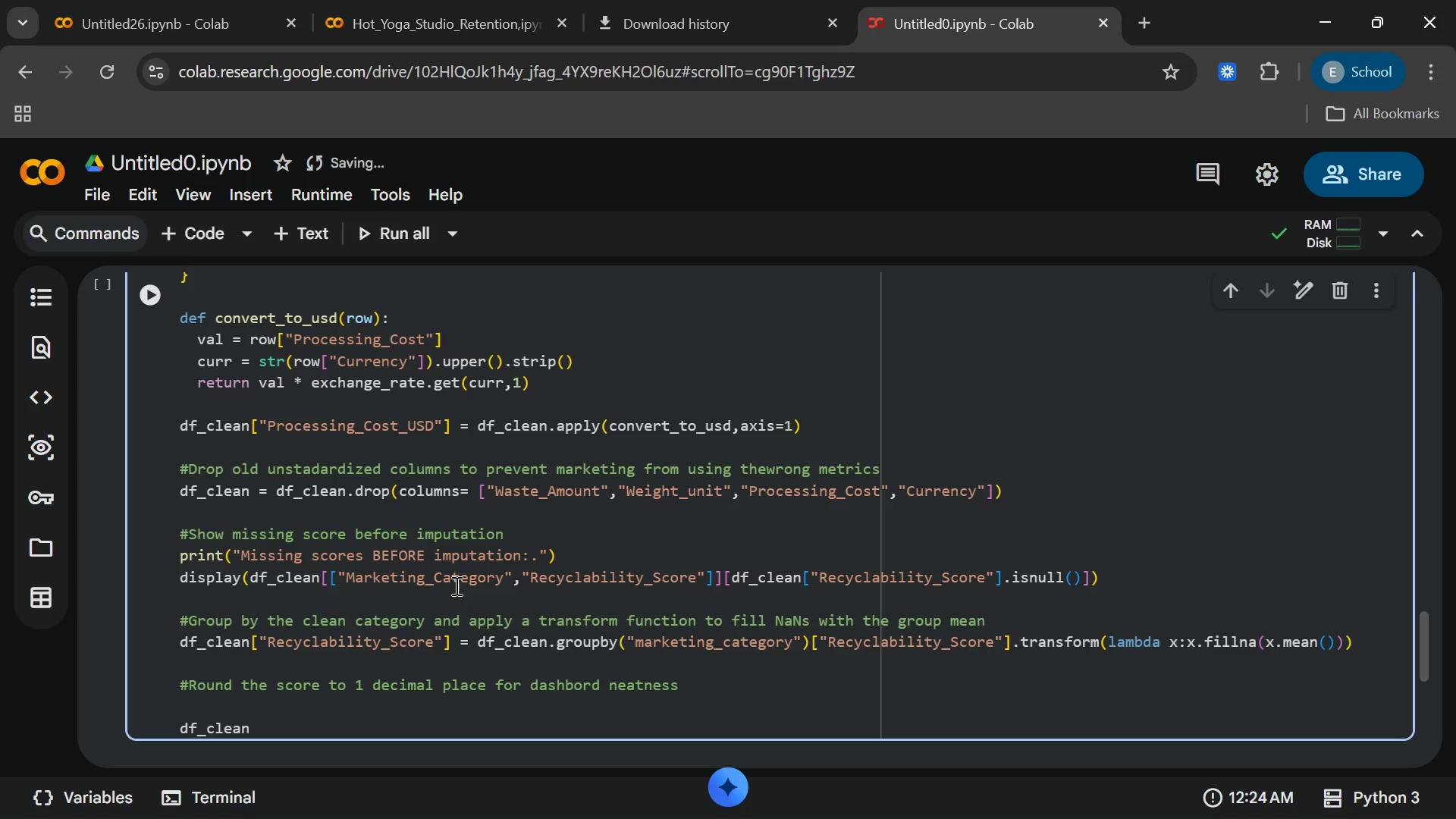 
wait(13.16)
 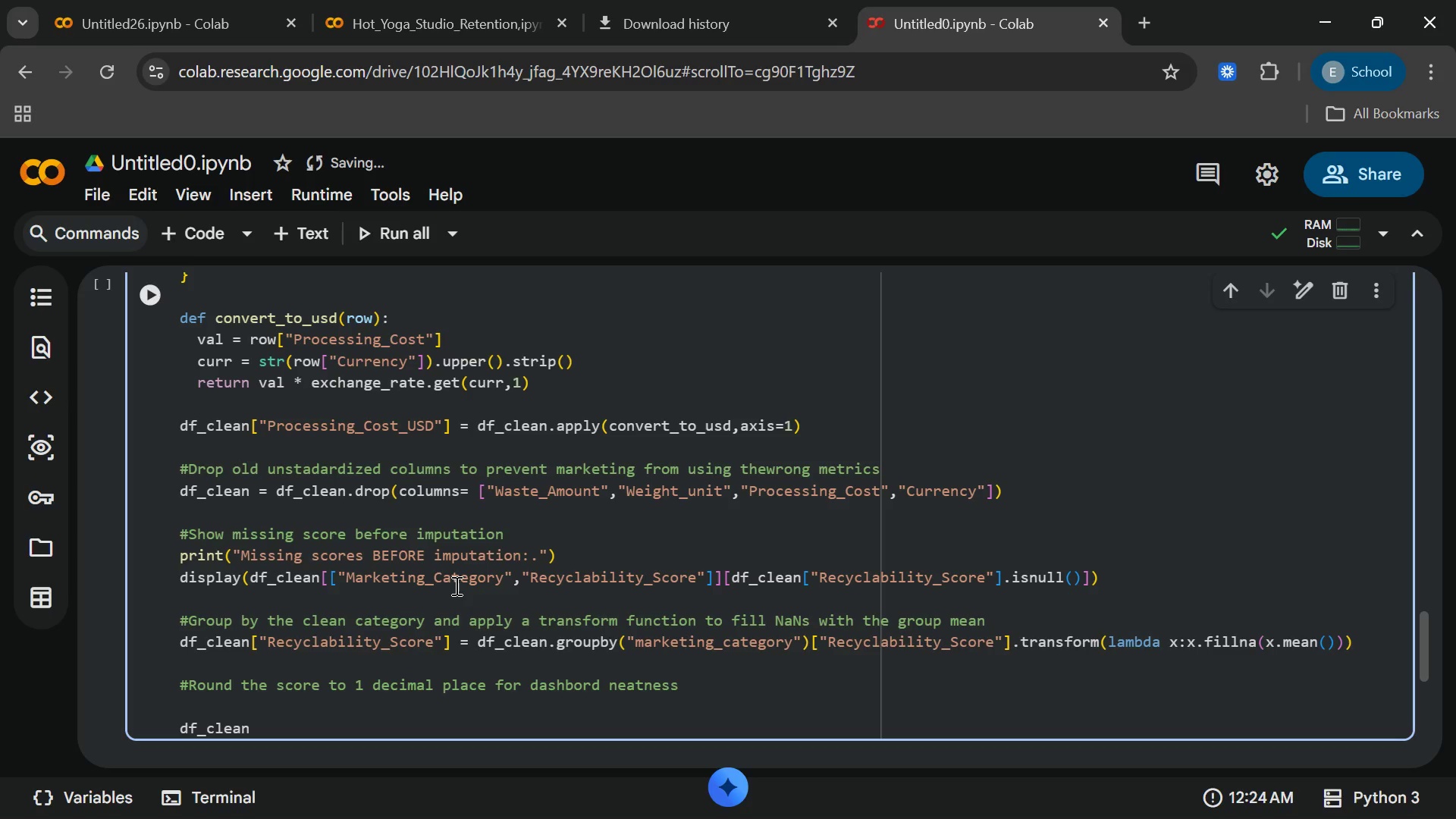 
type( df_clean)
 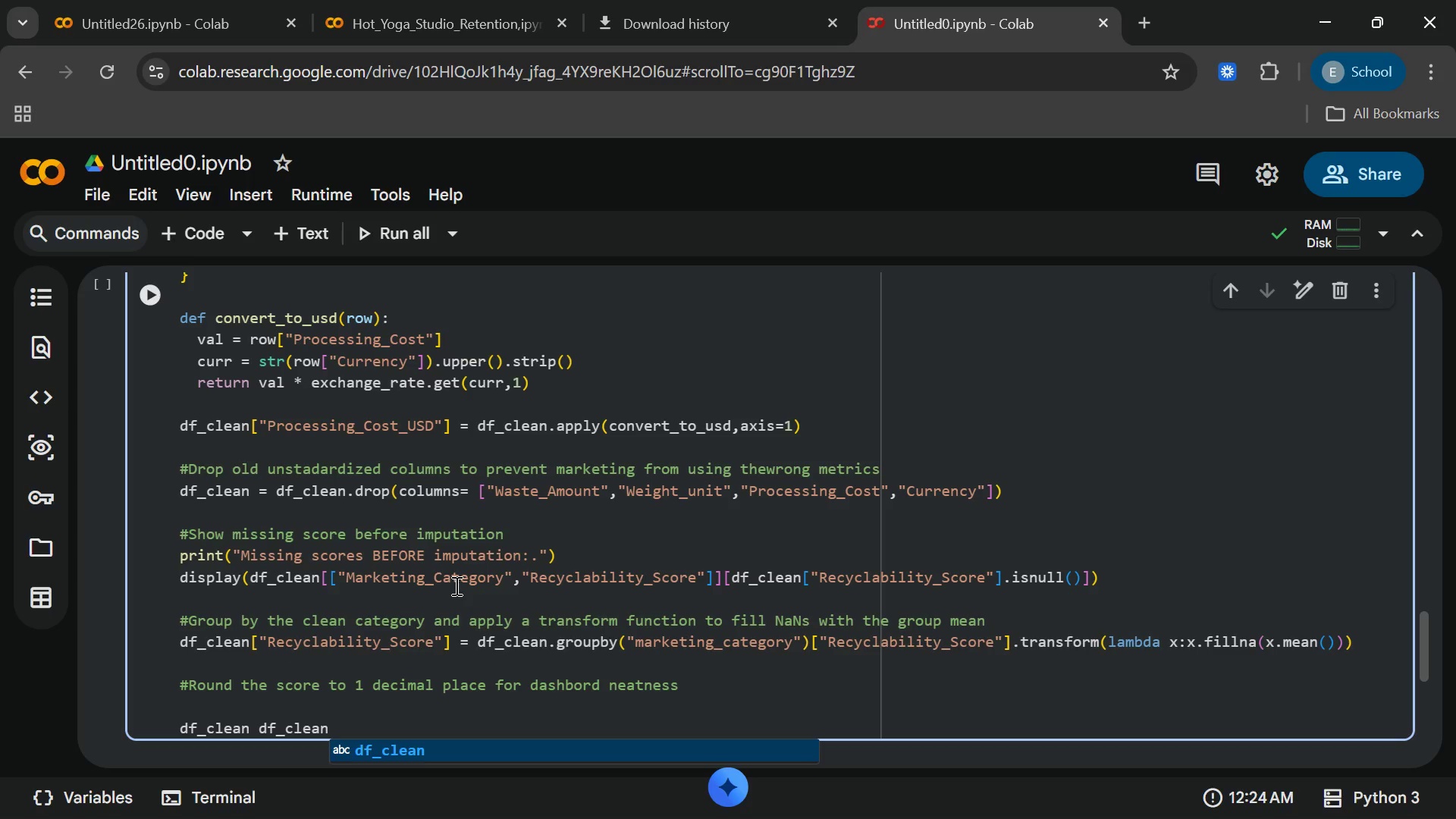 
wait(5.17)
 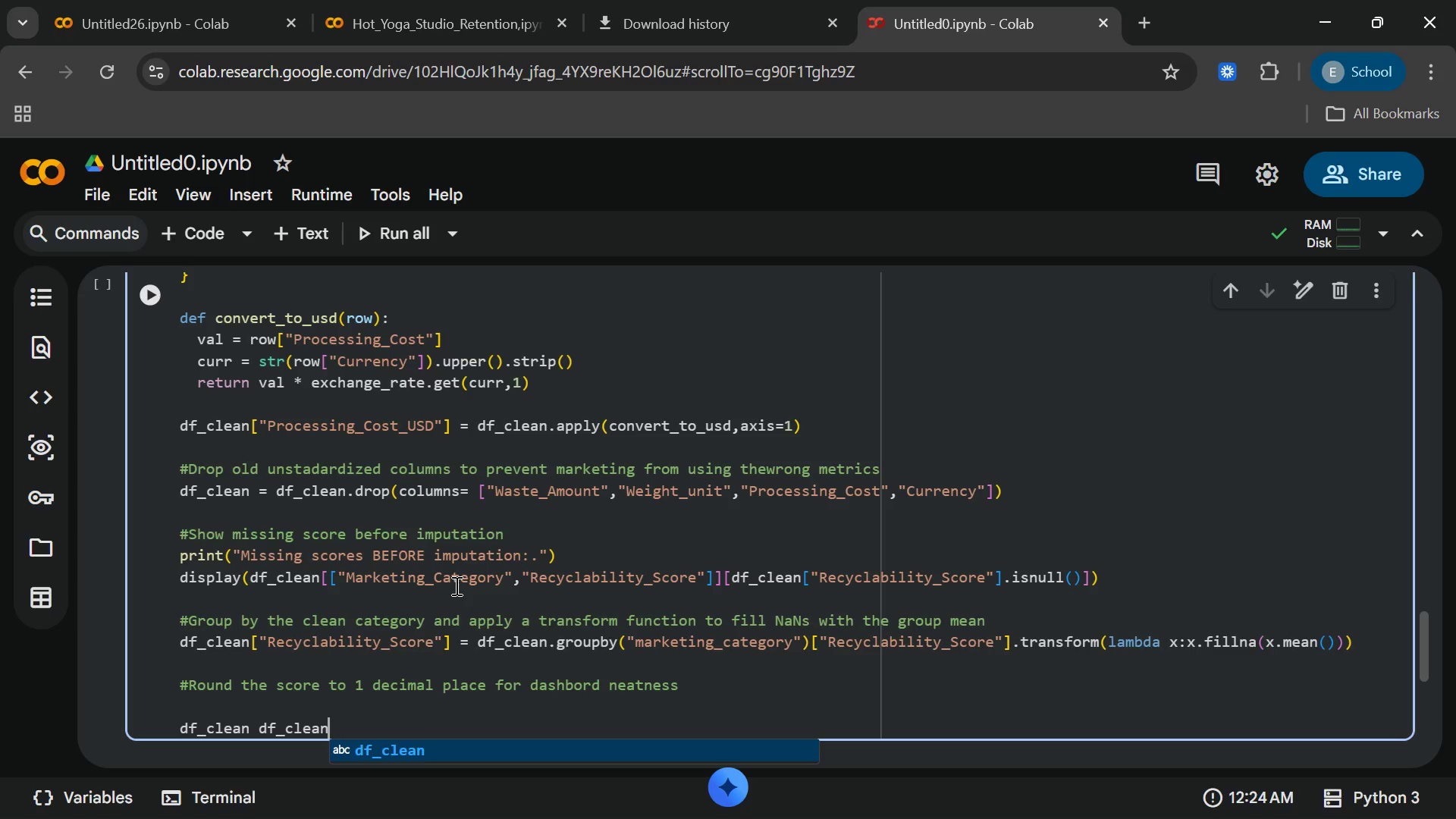 
type([["RE)
key(Backspace)
type(egional)
 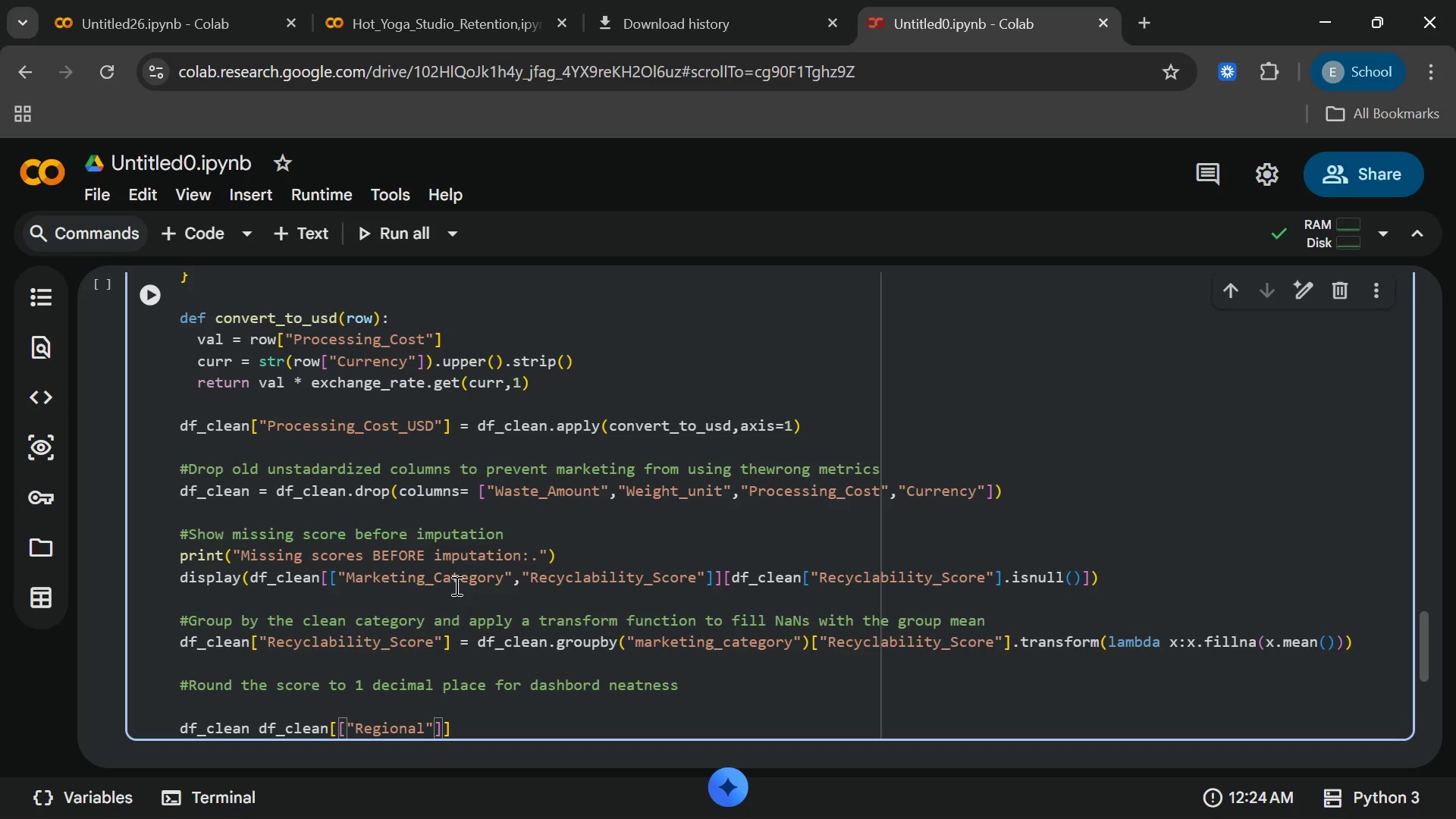 
 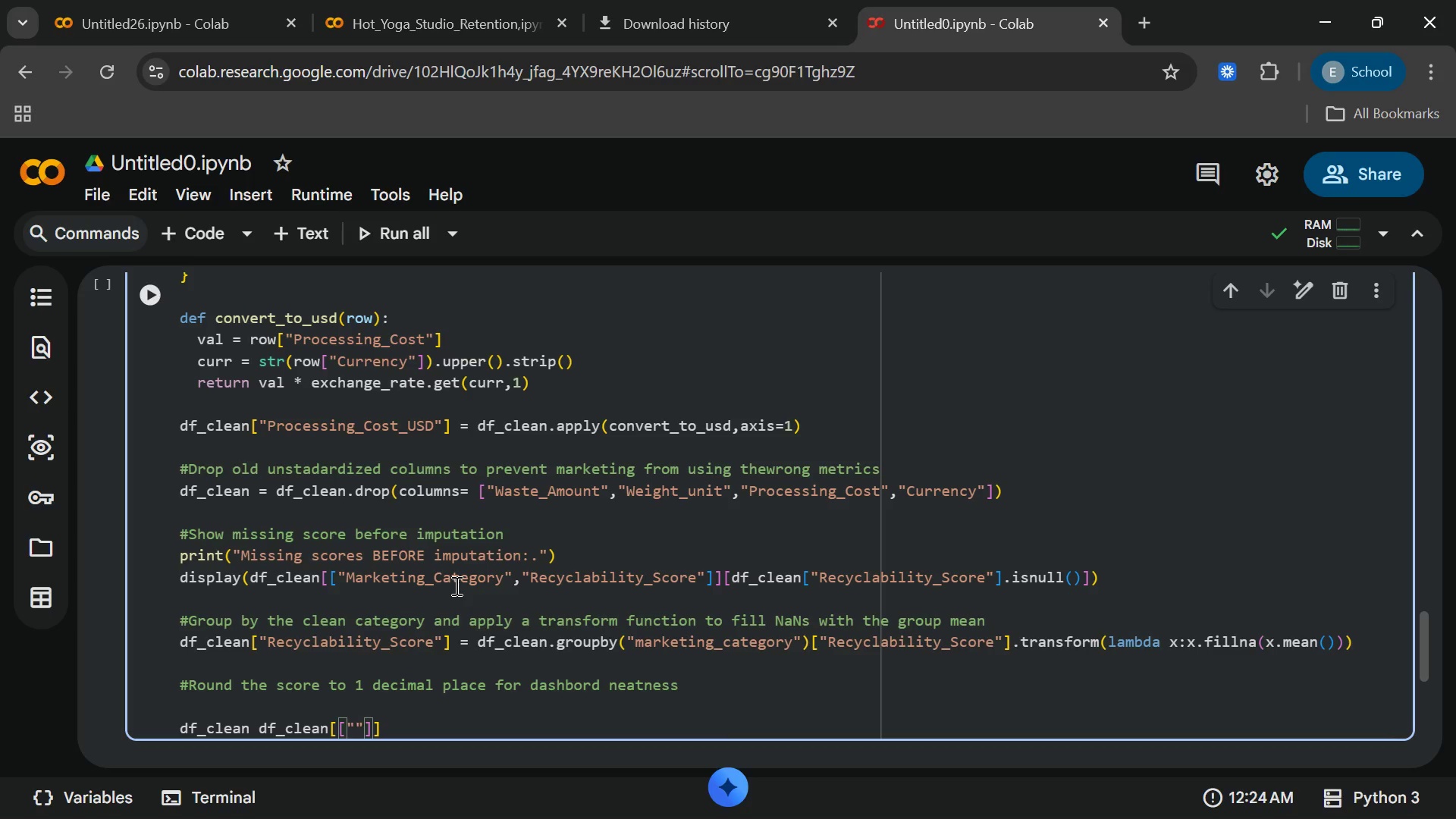 
hold_key(key=ControlLeft, duration=0.56)
 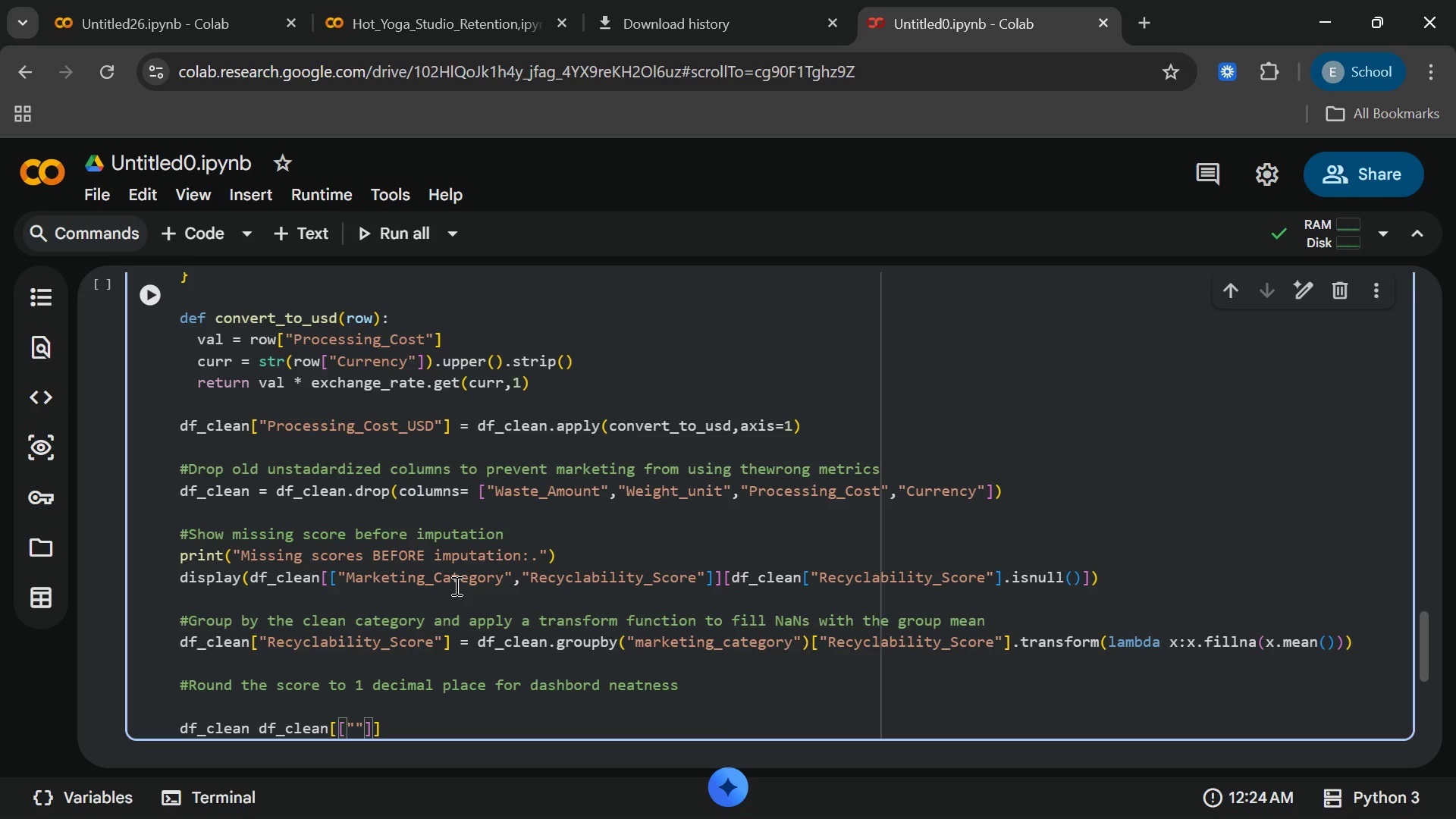 
left_click([949, 778])